 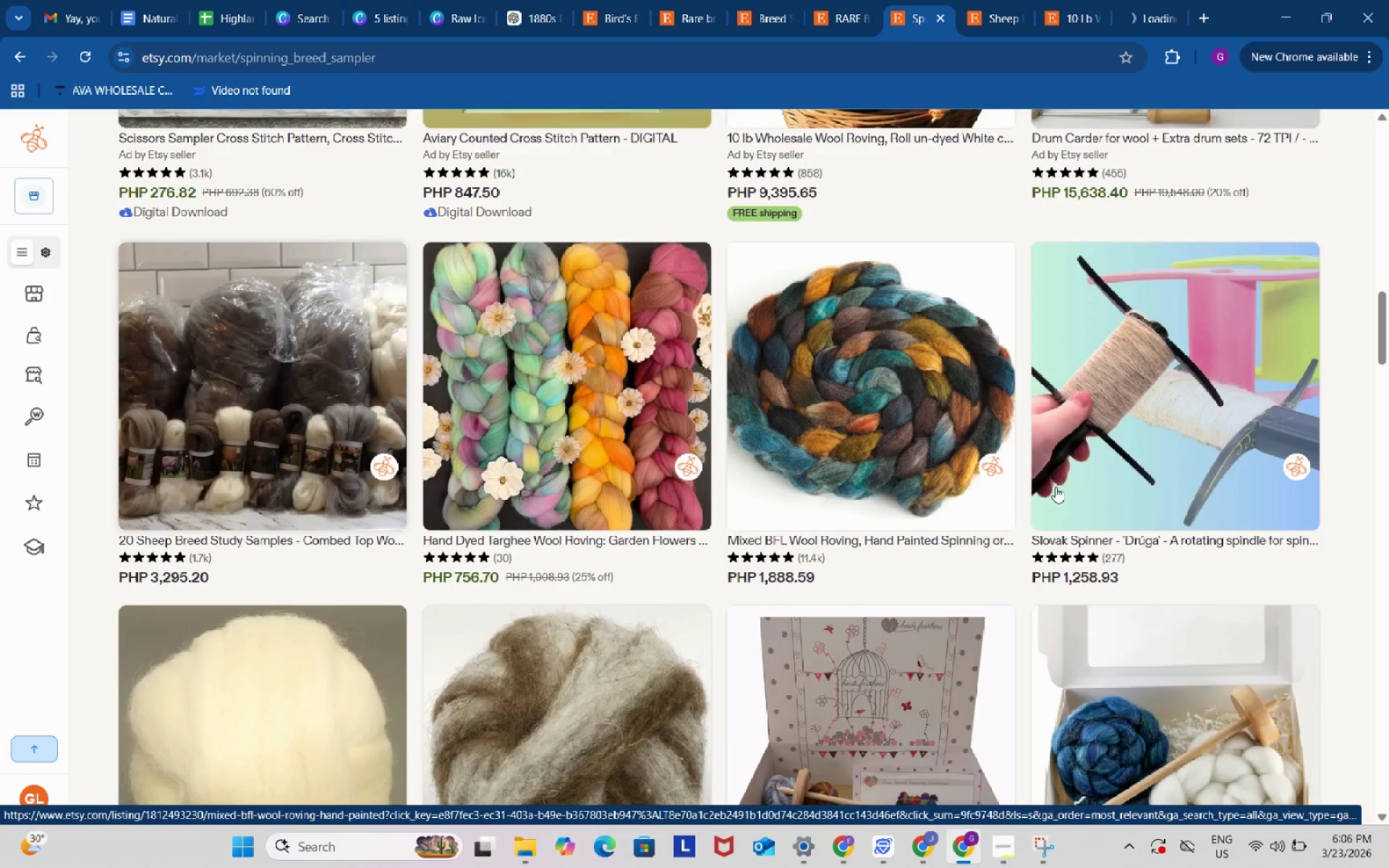 
scroll: coordinate [1122, 367], scroll_direction: down, amount: 11.0
 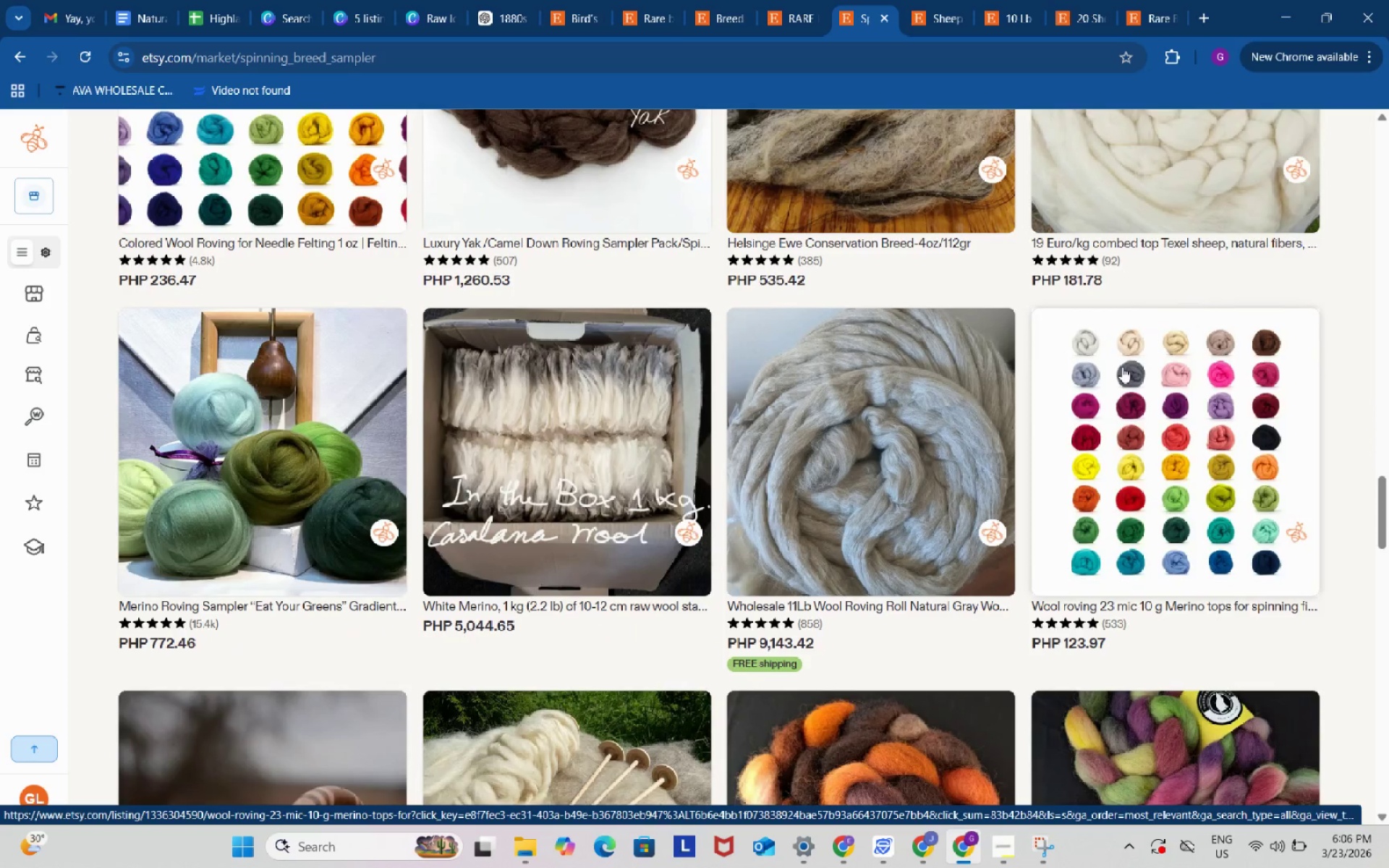 
scroll: coordinate [1122, 367], scroll_direction: down, amount: 5.0
 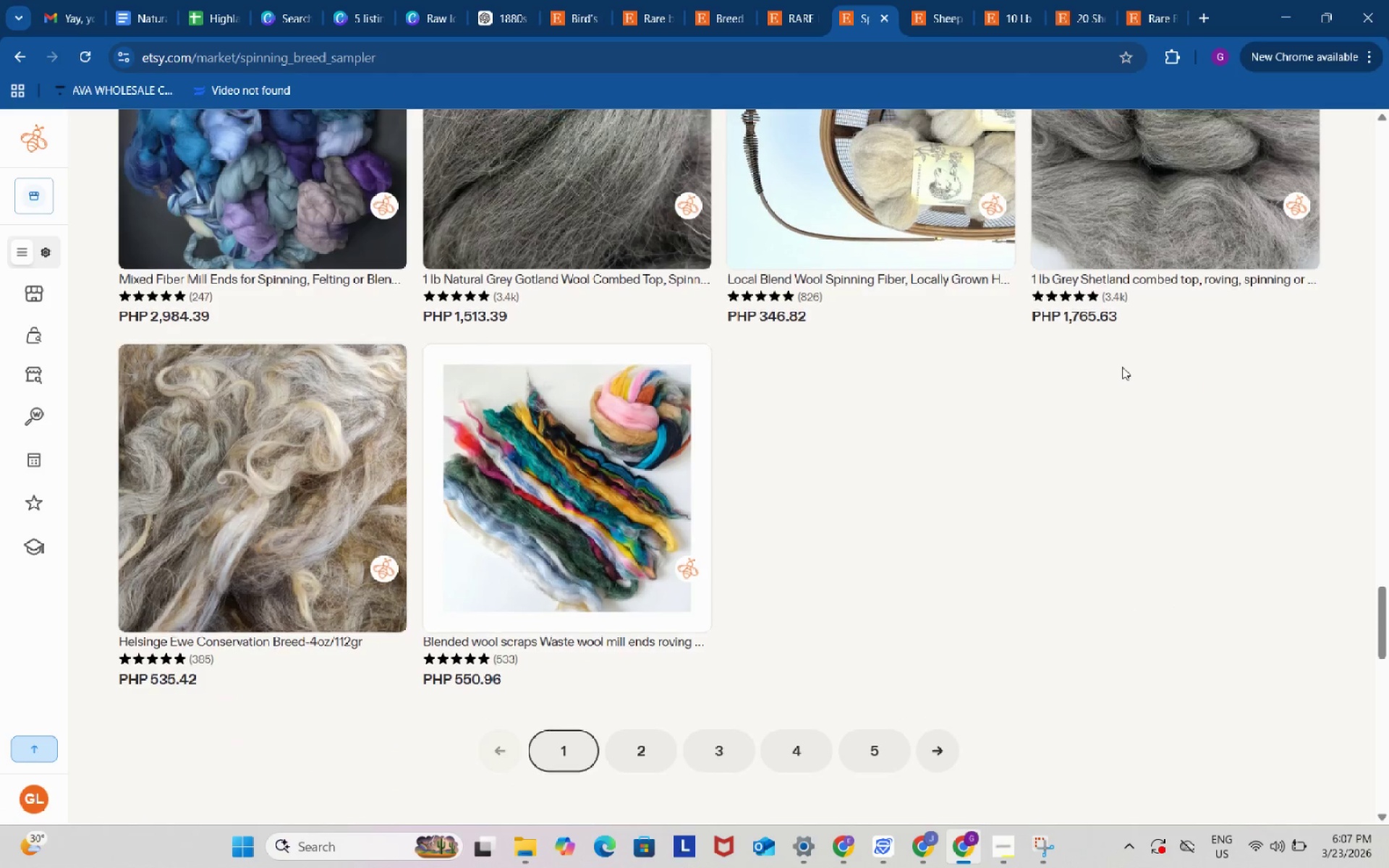 
scroll: coordinate [1122, 360], scroll_direction: up, amount: 28.0
 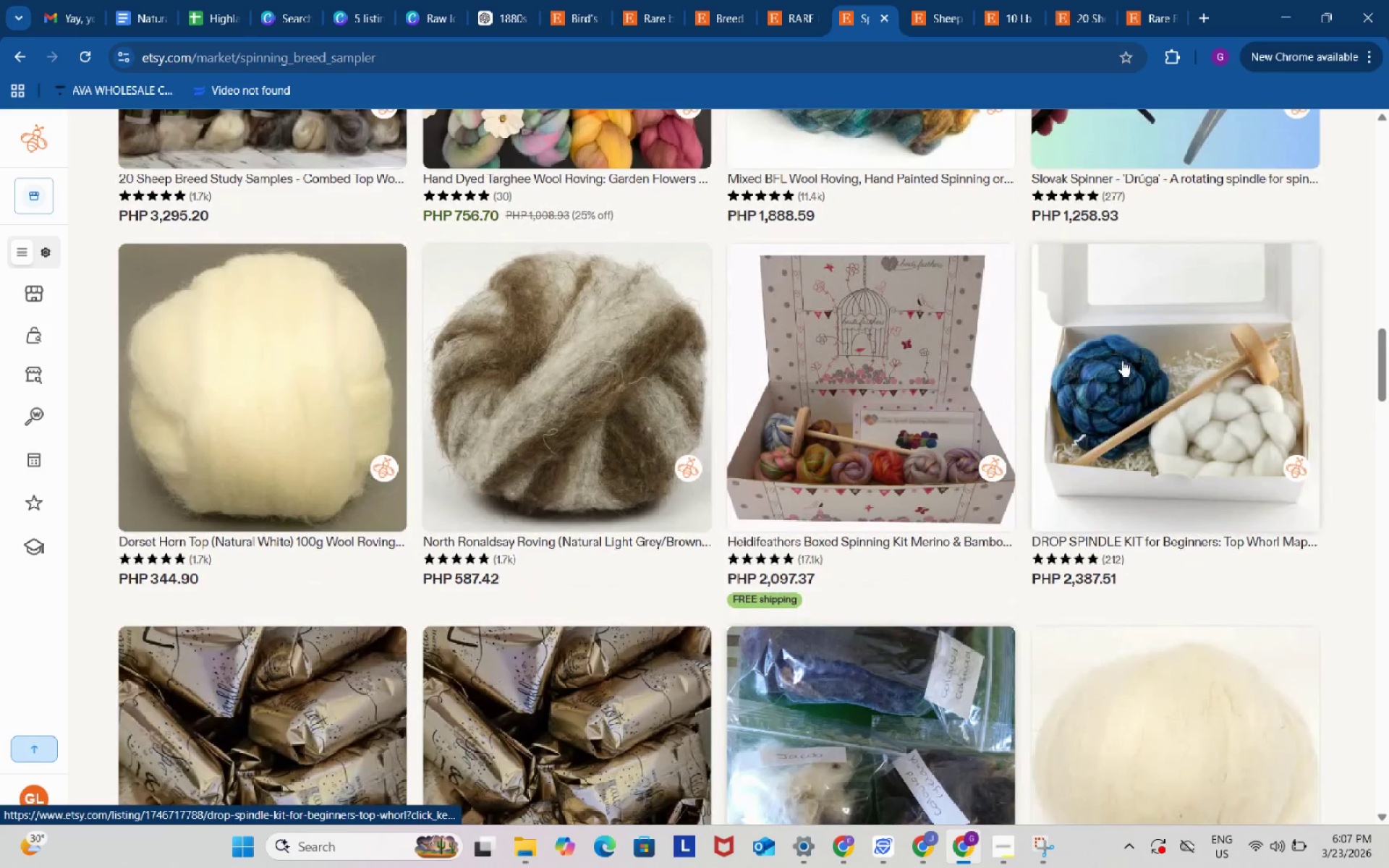 
scroll: coordinate [1122, 360], scroll_direction: down, amount: 5.0
 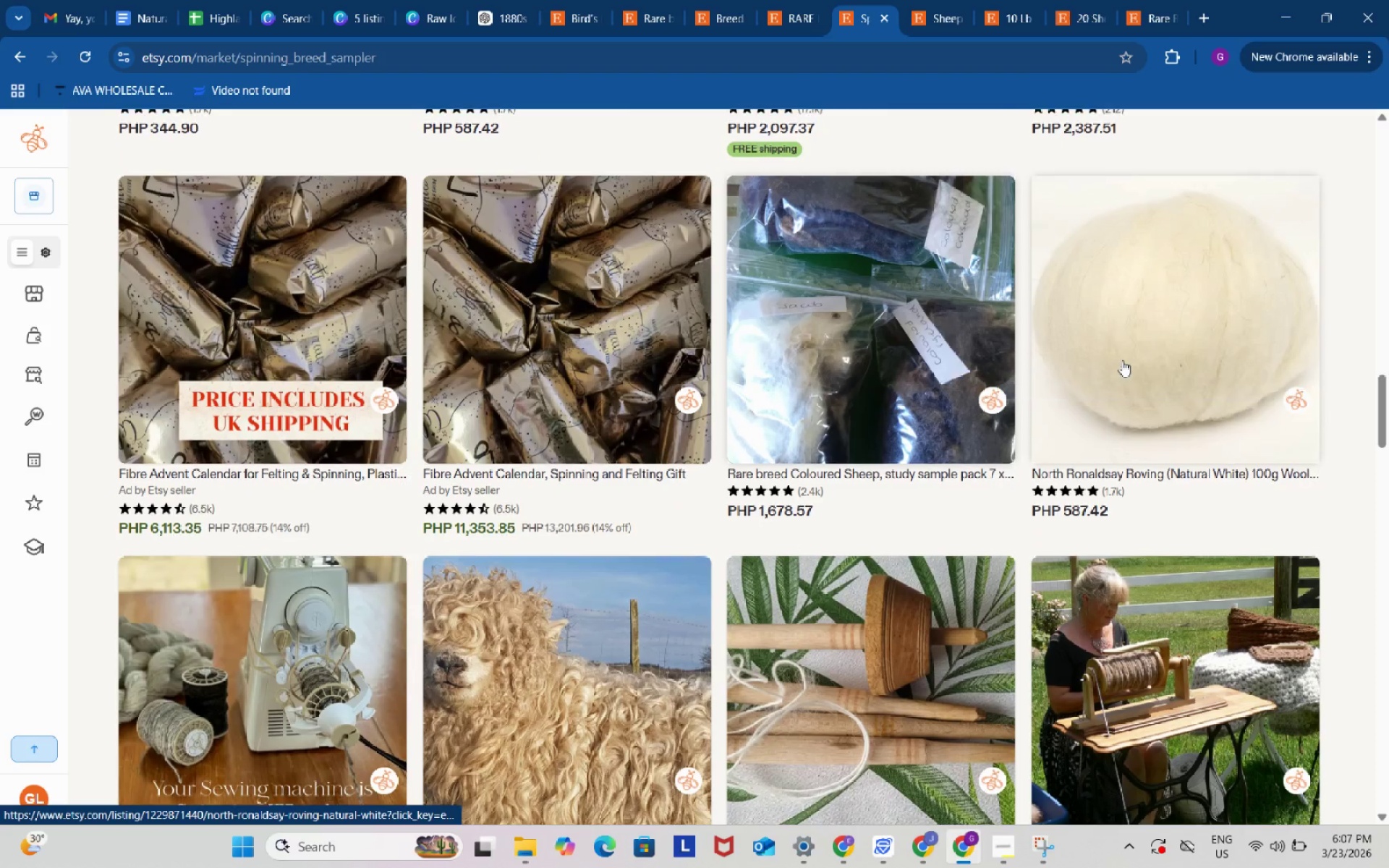 
scroll: coordinate [1122, 360], scroll_direction: up, amount: 17.0
 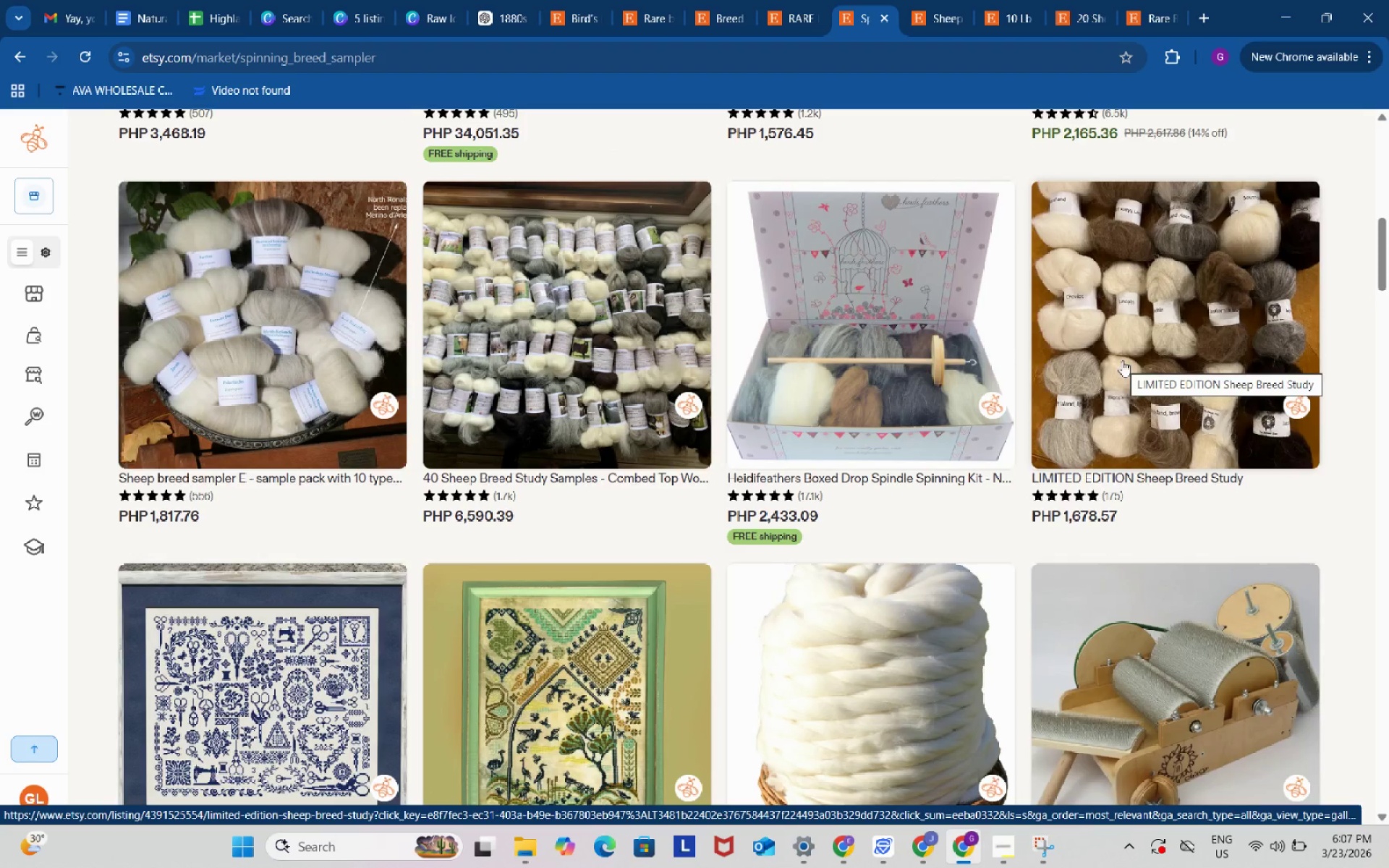 
right_click([602, 296])
 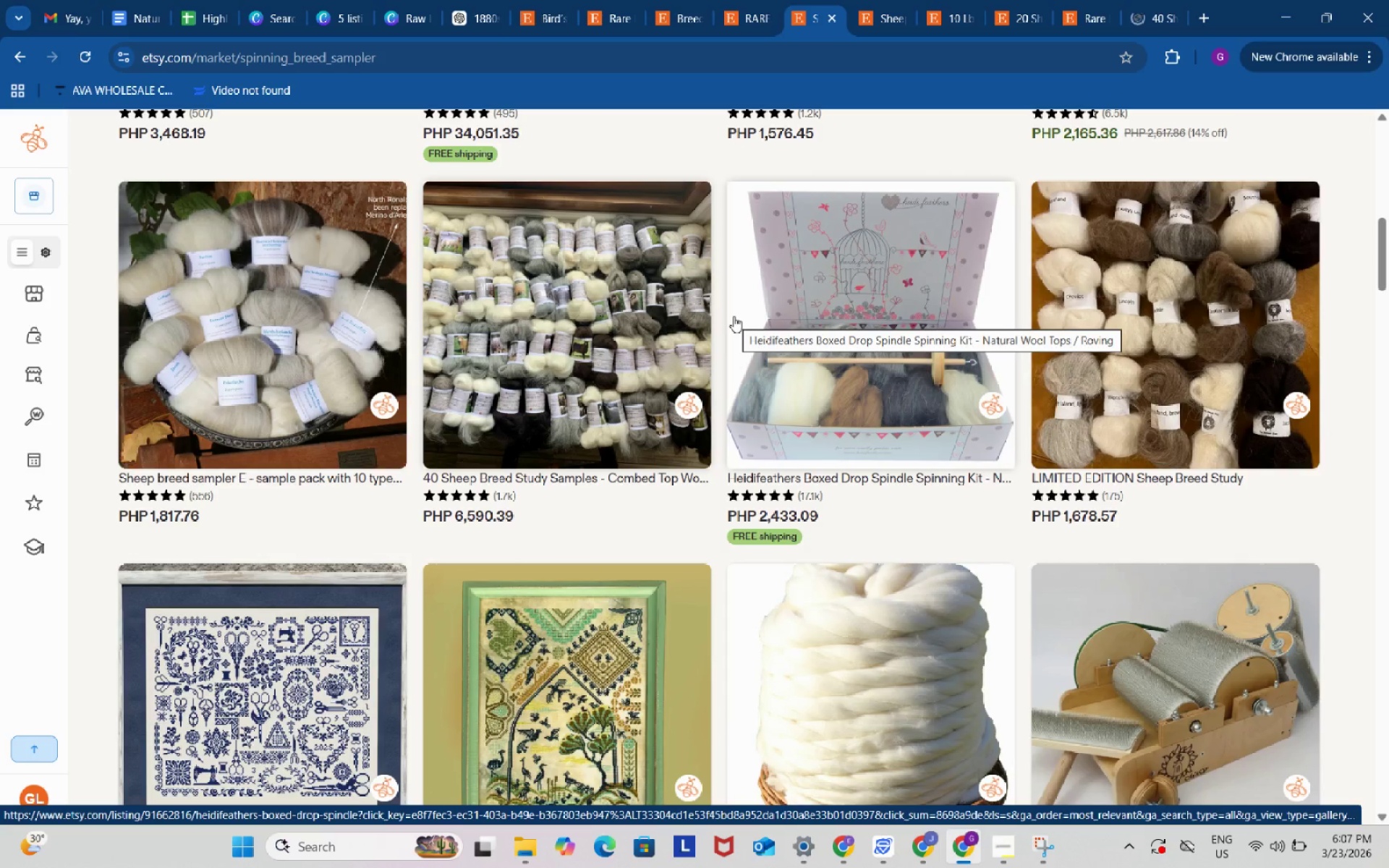 
mouse_move([884, 336])
 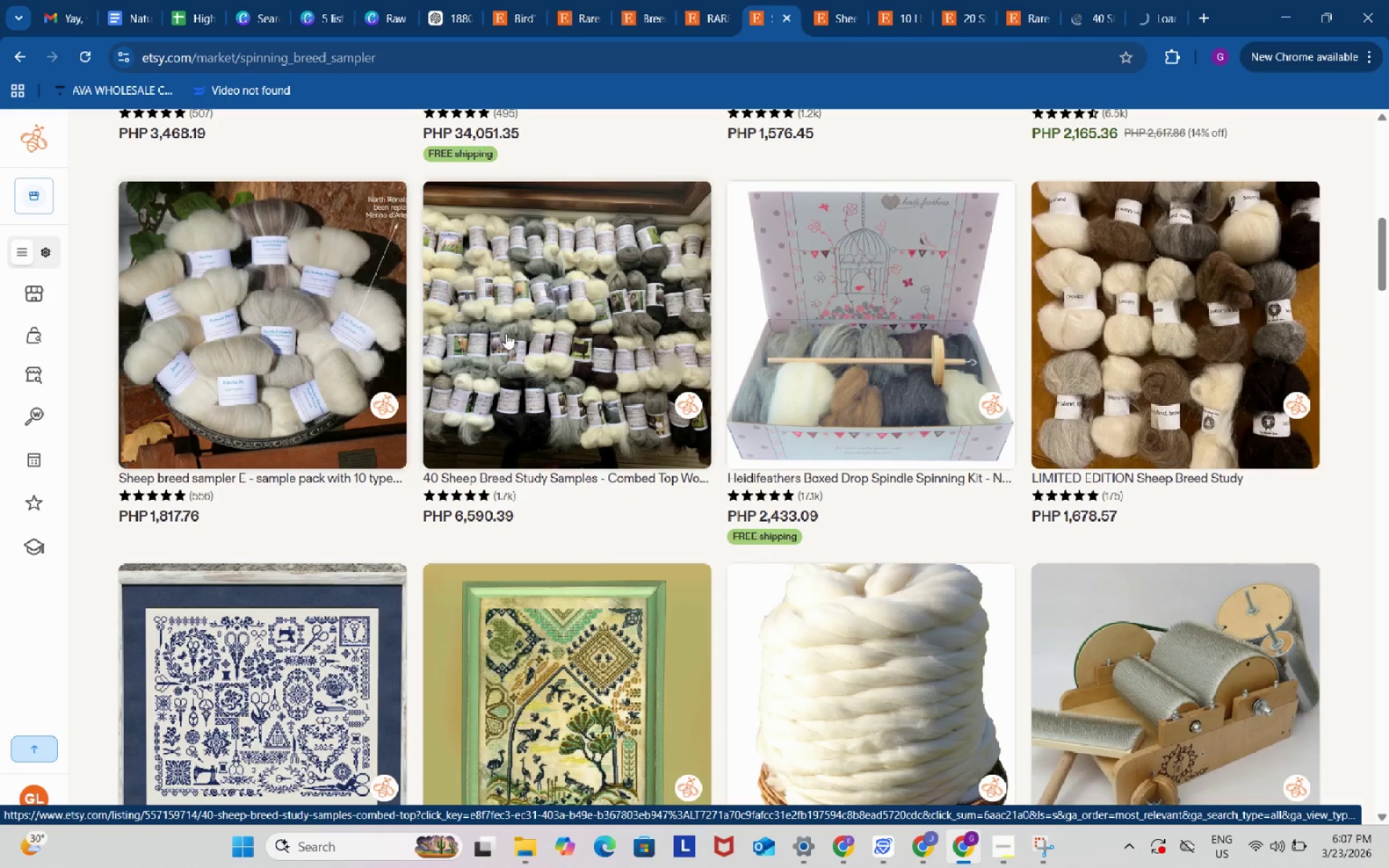 
scroll: coordinate [815, 391], scroll_direction: up, amount: 9.0
 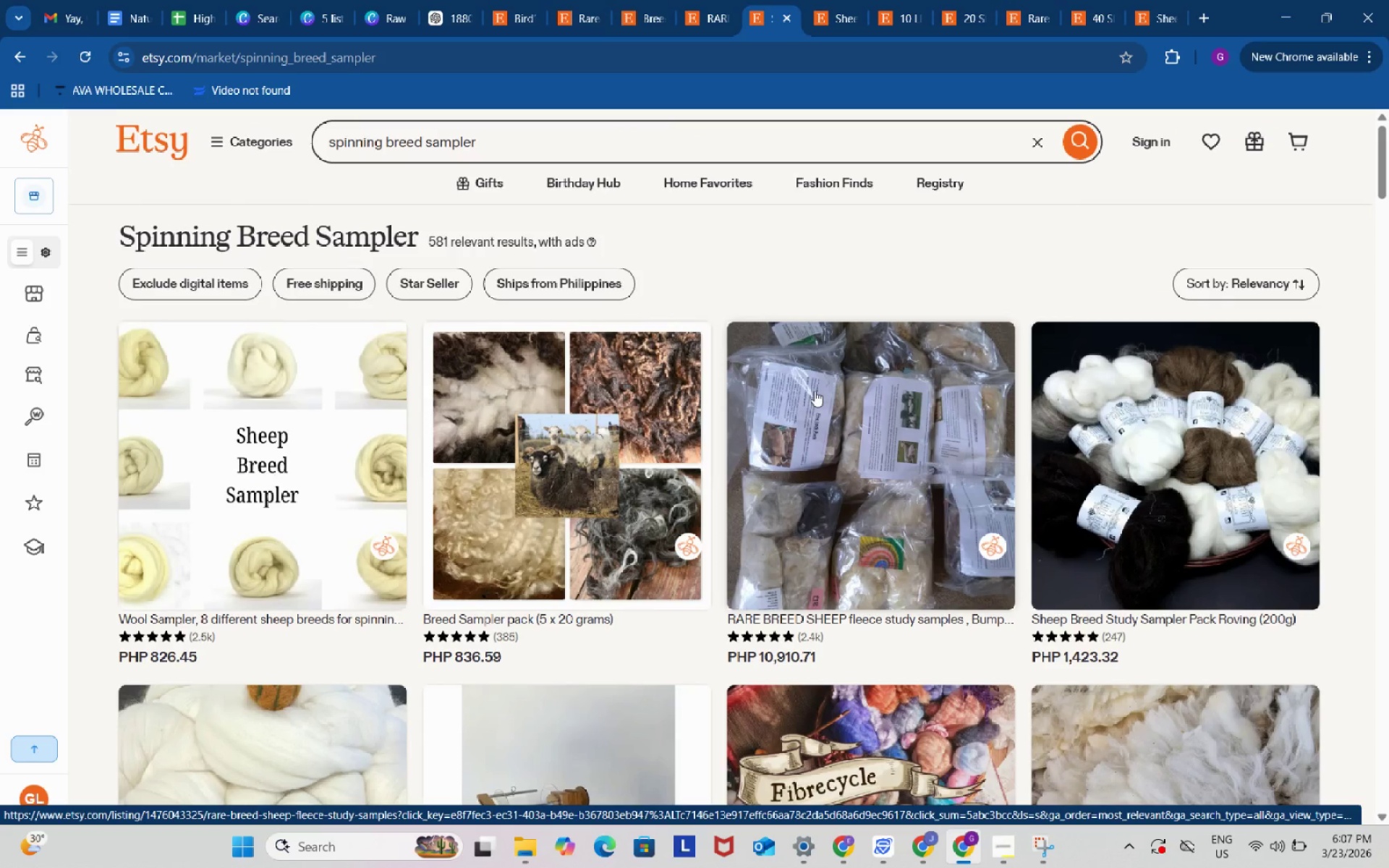 
wait(6.46)
 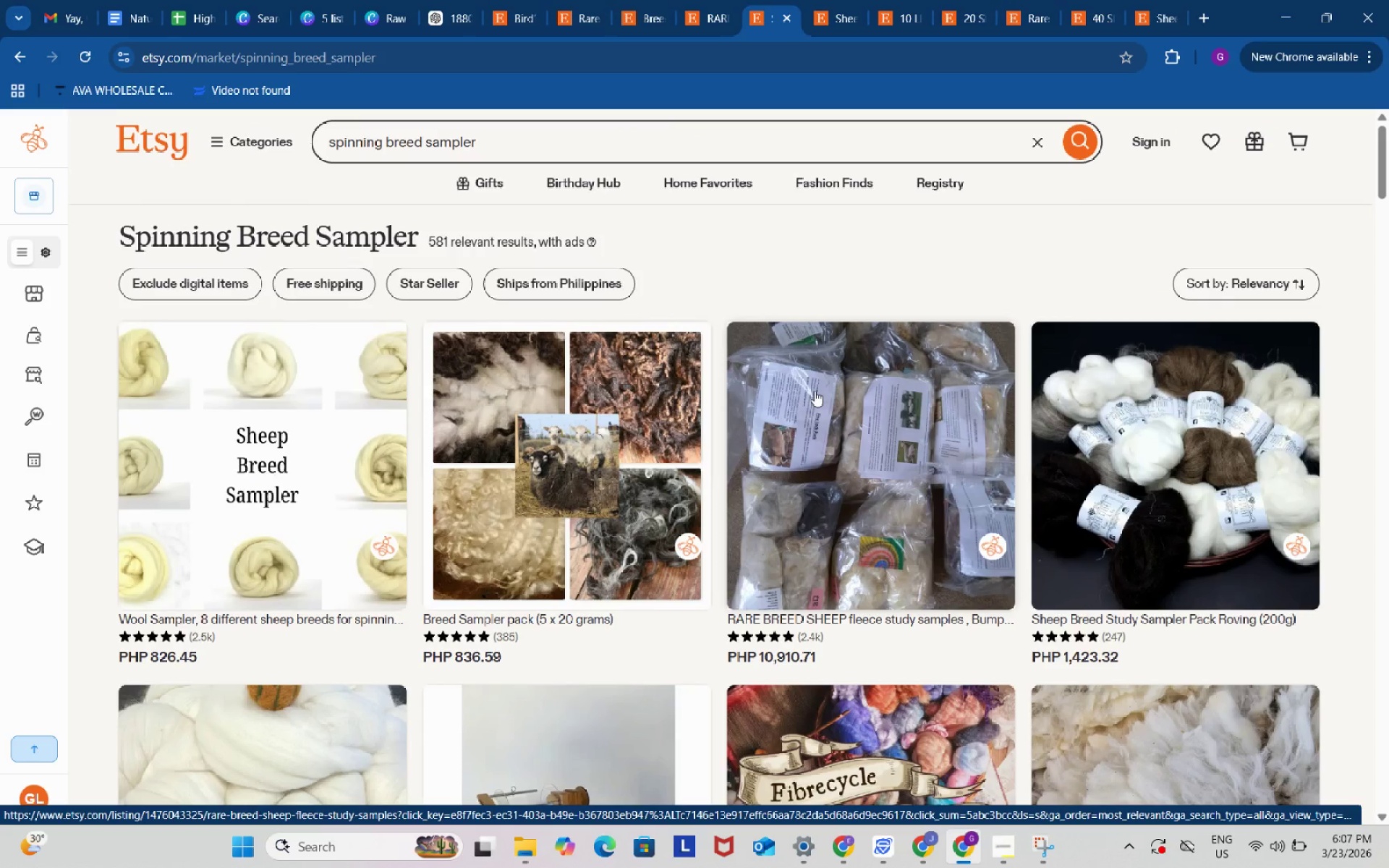 
right_click([279, 393])
 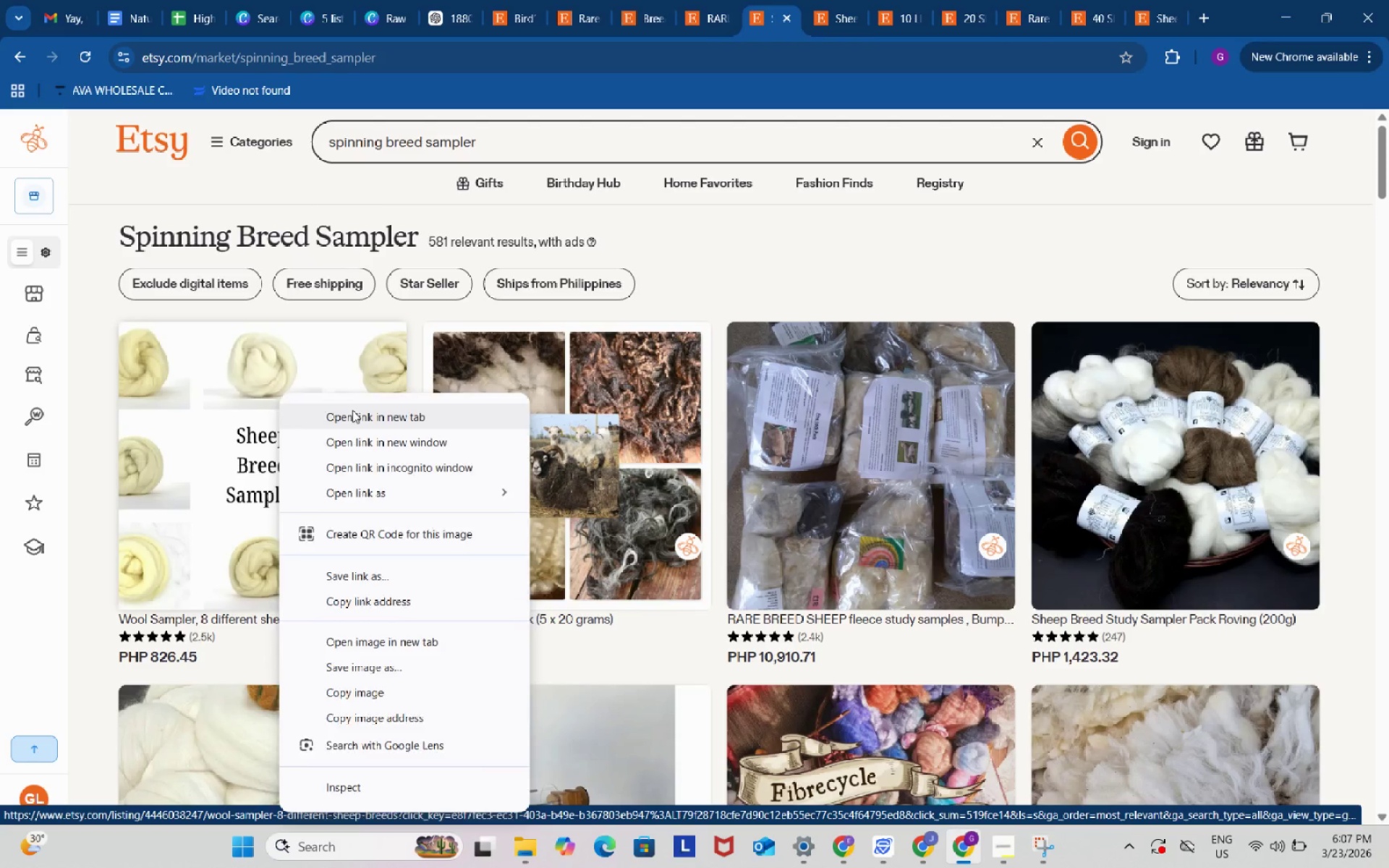 
left_click([352, 410])
 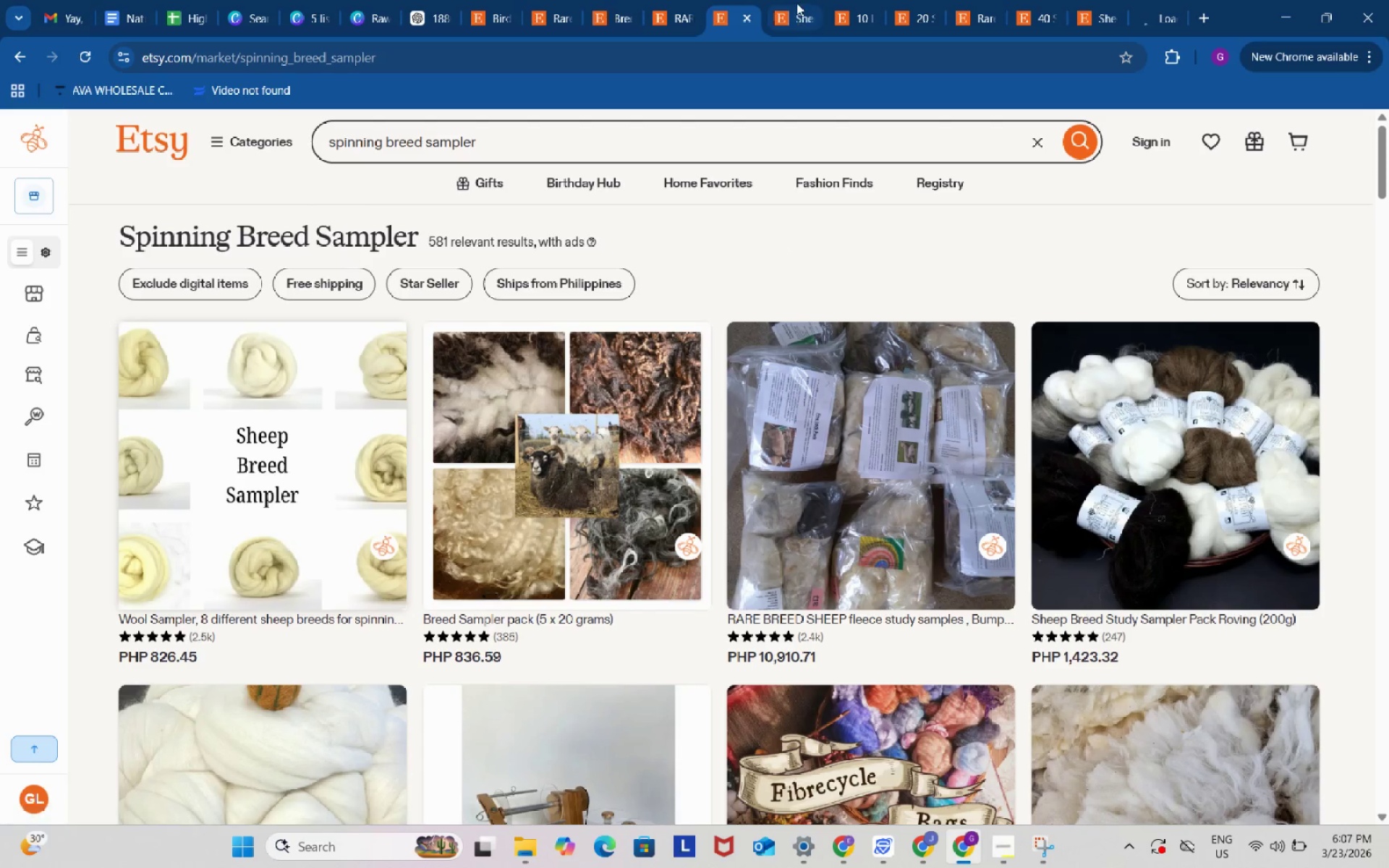 
left_click([797, 1])
 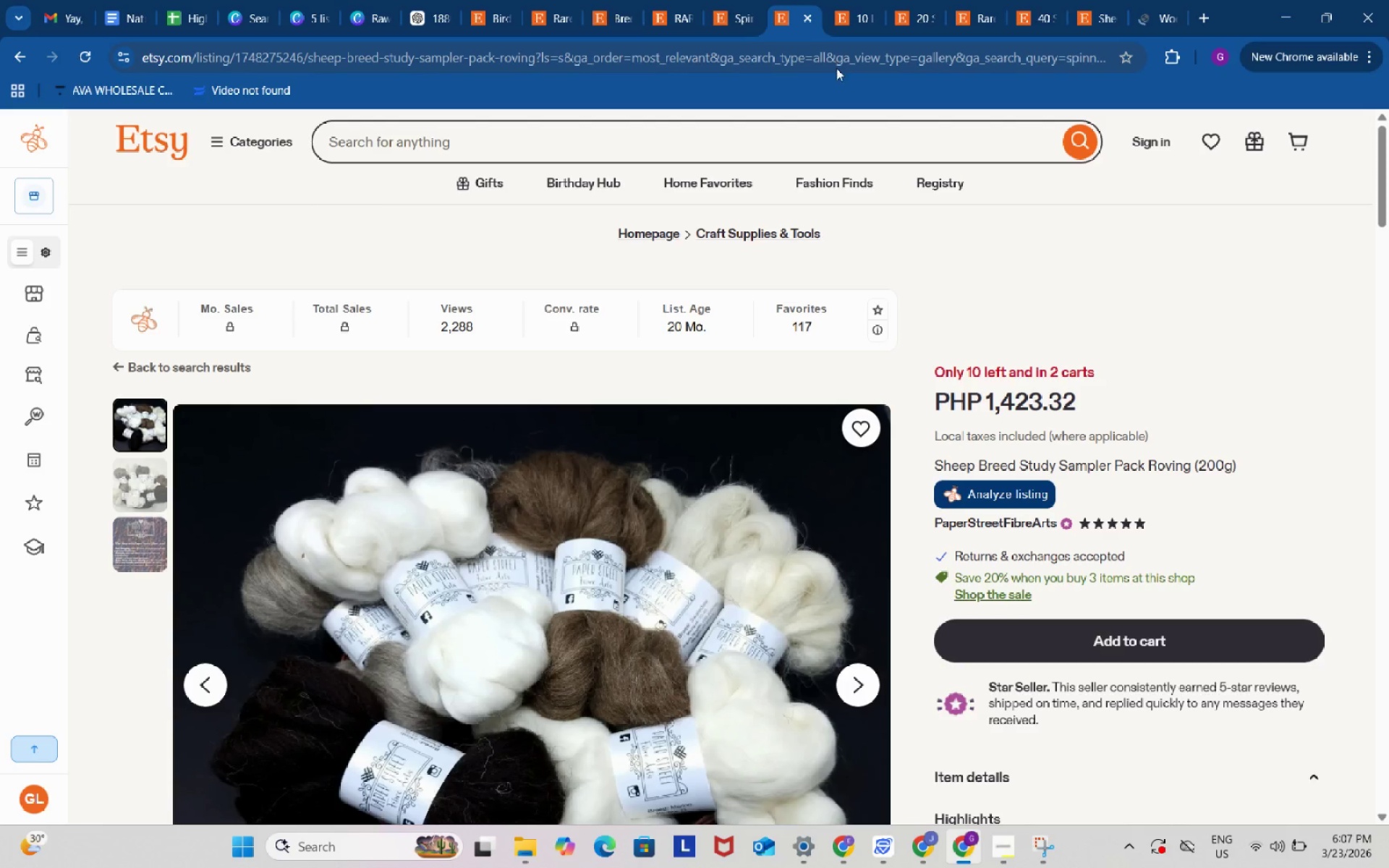 
wait(8.98)
 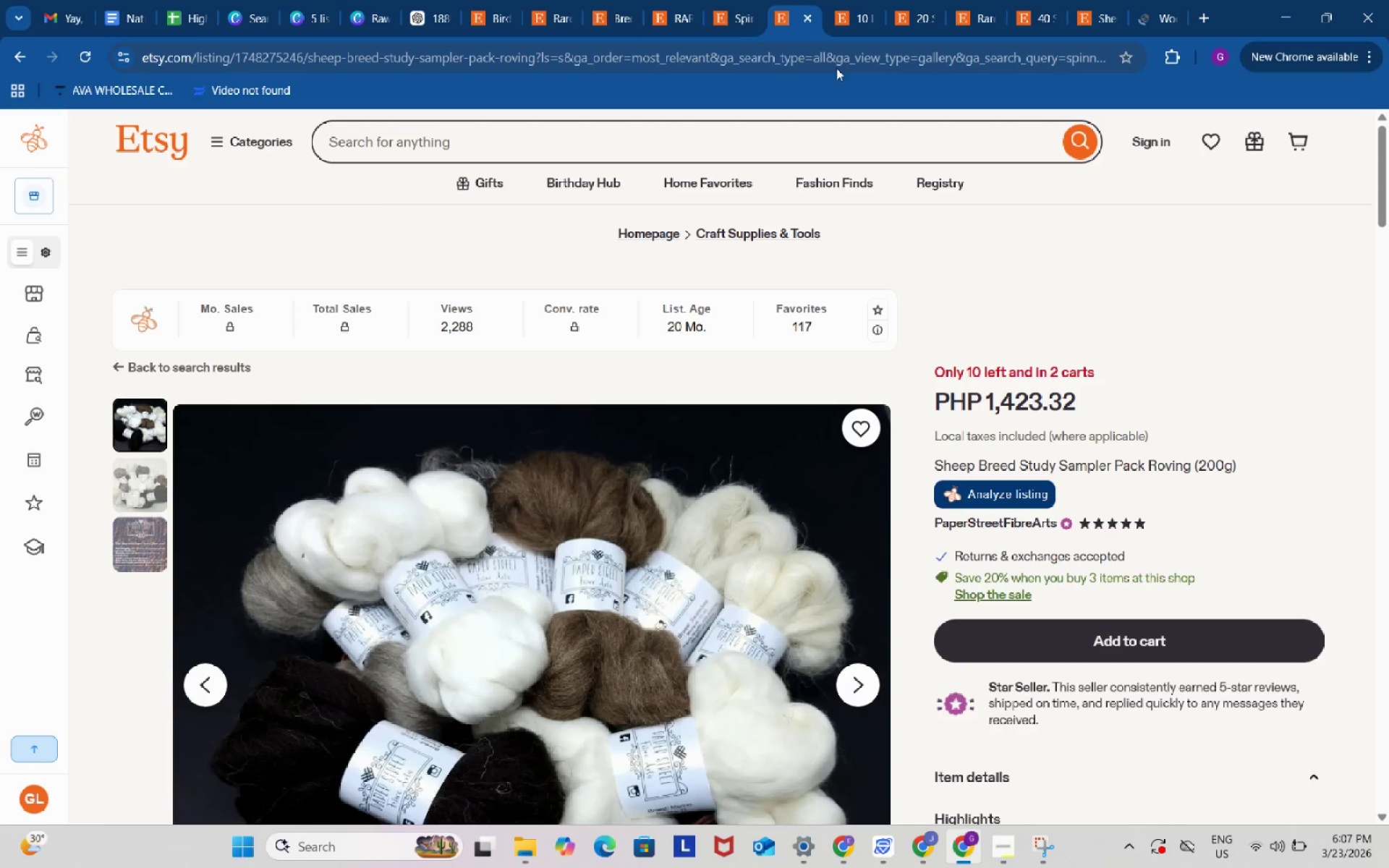 
scroll: coordinate [1190, 386], scroll_direction: down, amount: 3.0
 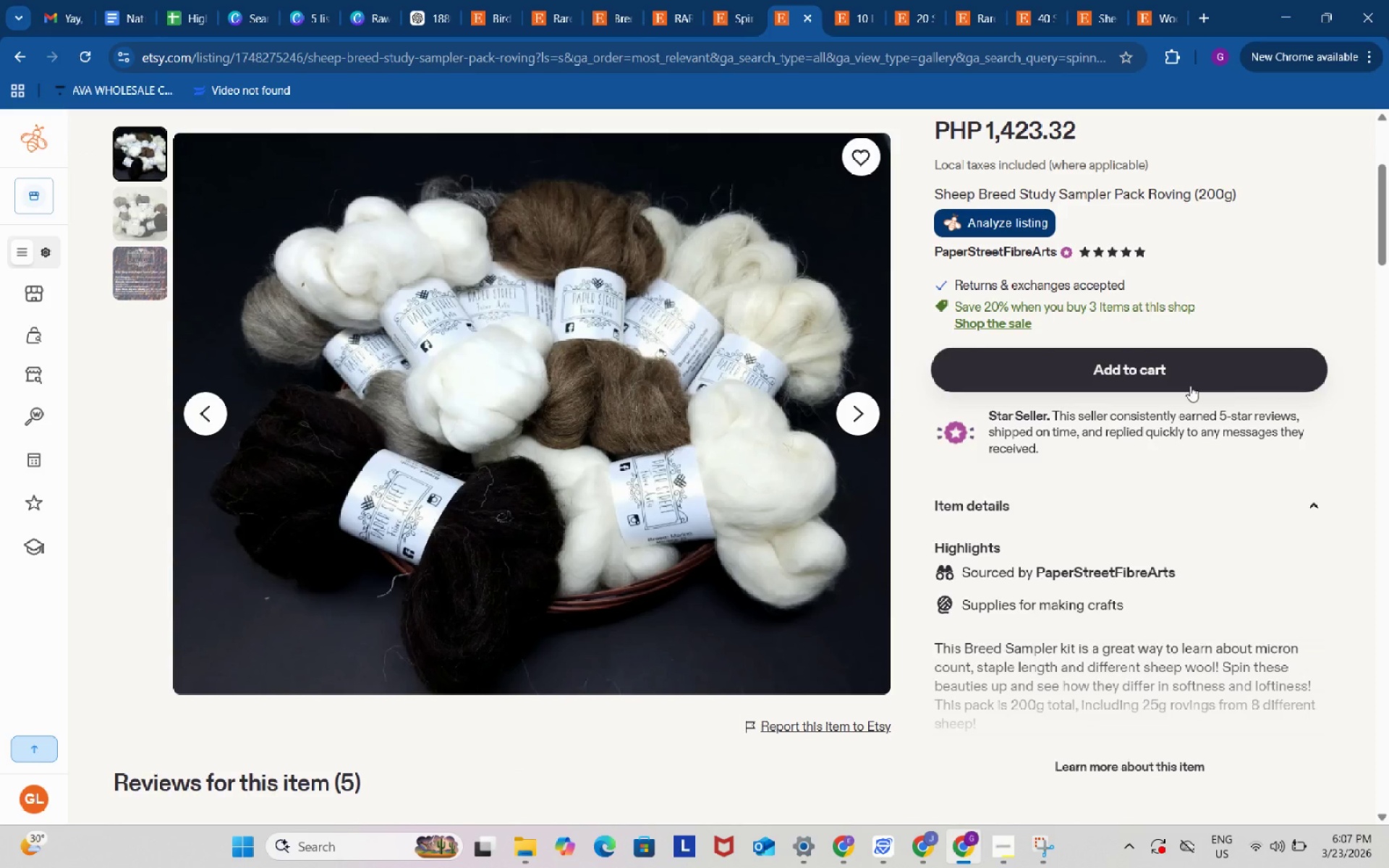 
wait(9.77)
 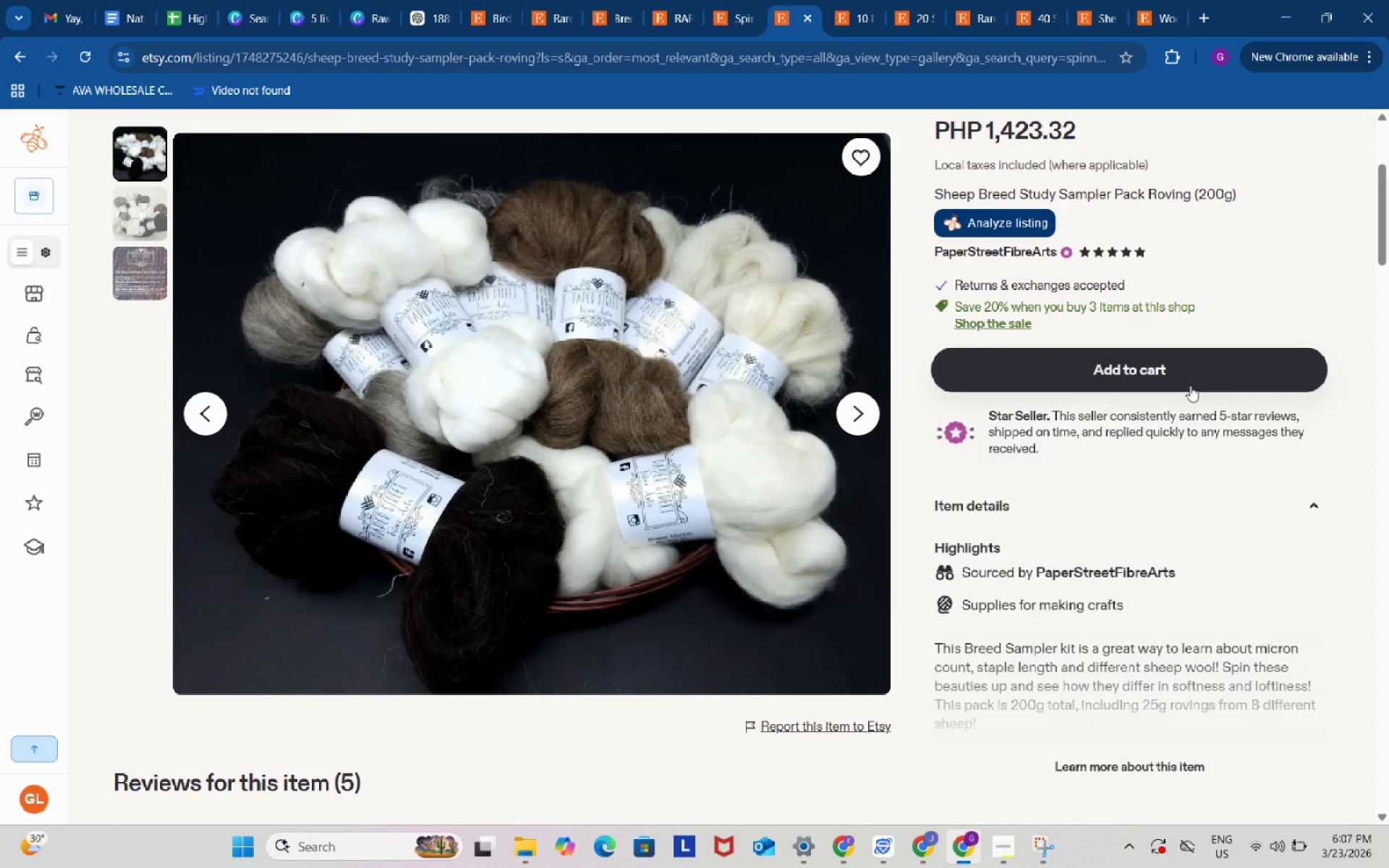 
scroll: coordinate [1190, 385], scroll_direction: down, amount: 2.0
 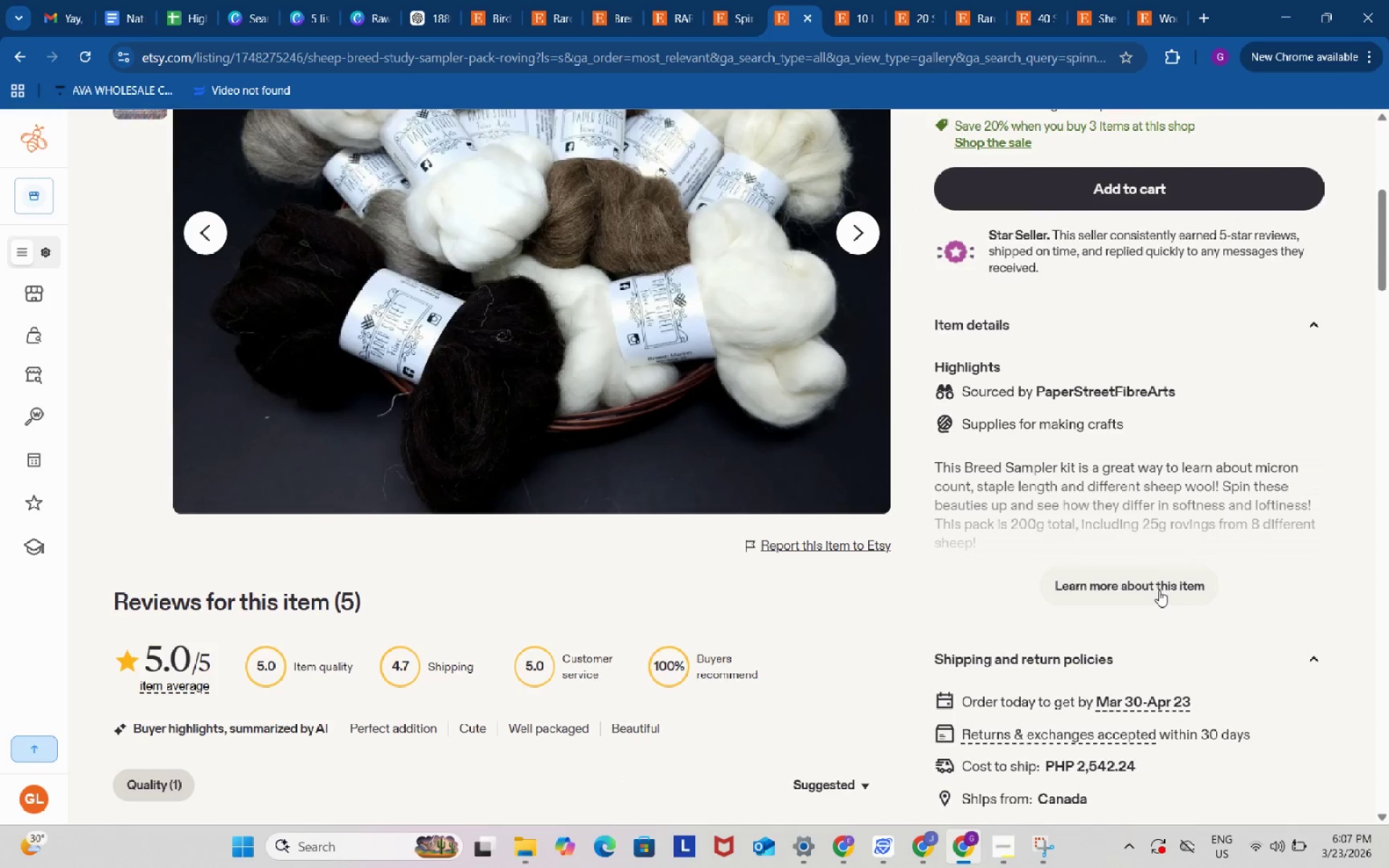 
left_click([1159, 590])
 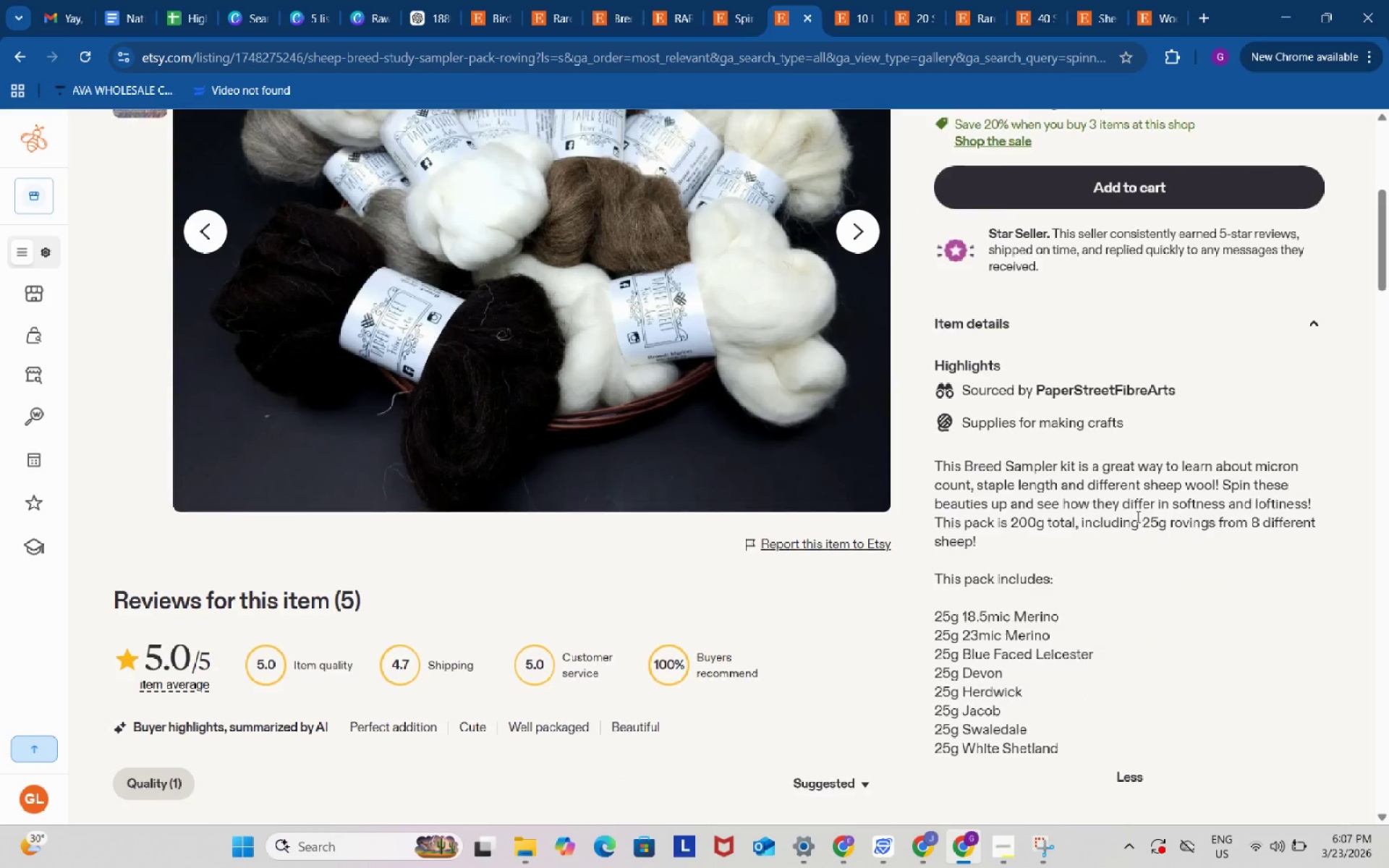 
scroll: coordinate [1137, 516], scroll_direction: down, amount: 2.0
 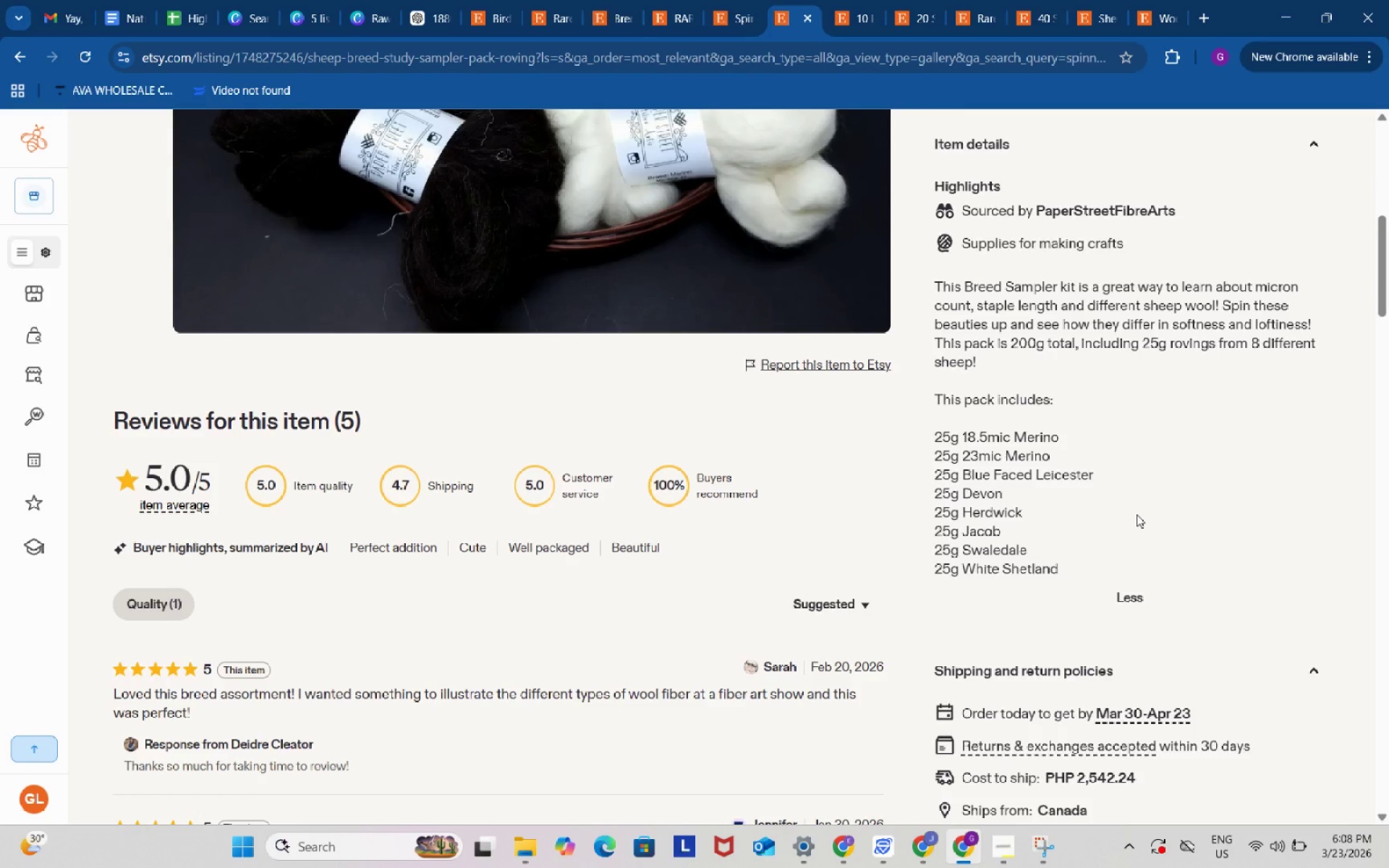 
wait(5.65)
 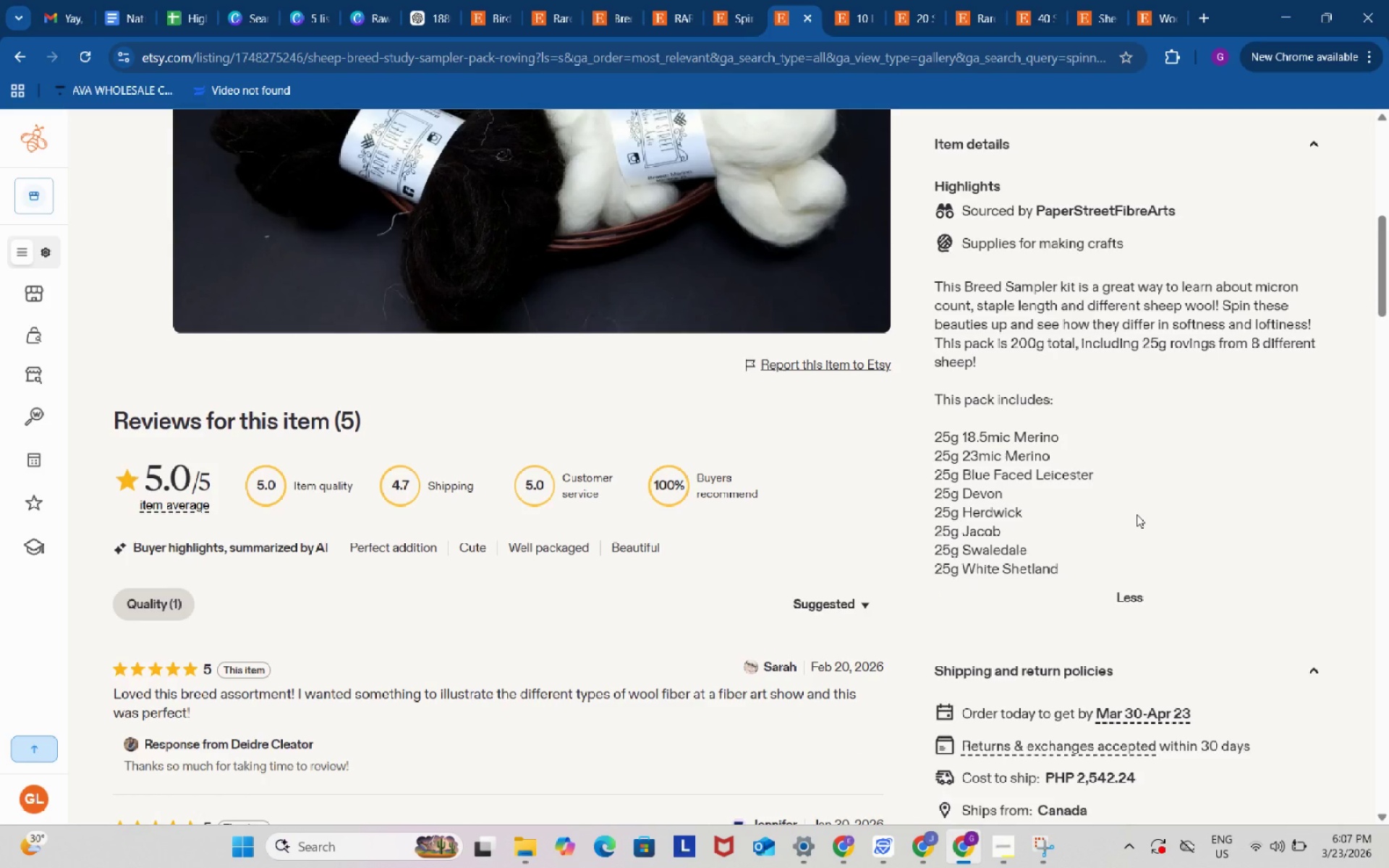 
scroll: coordinate [1137, 512], scroll_direction: up, amount: 3.0
 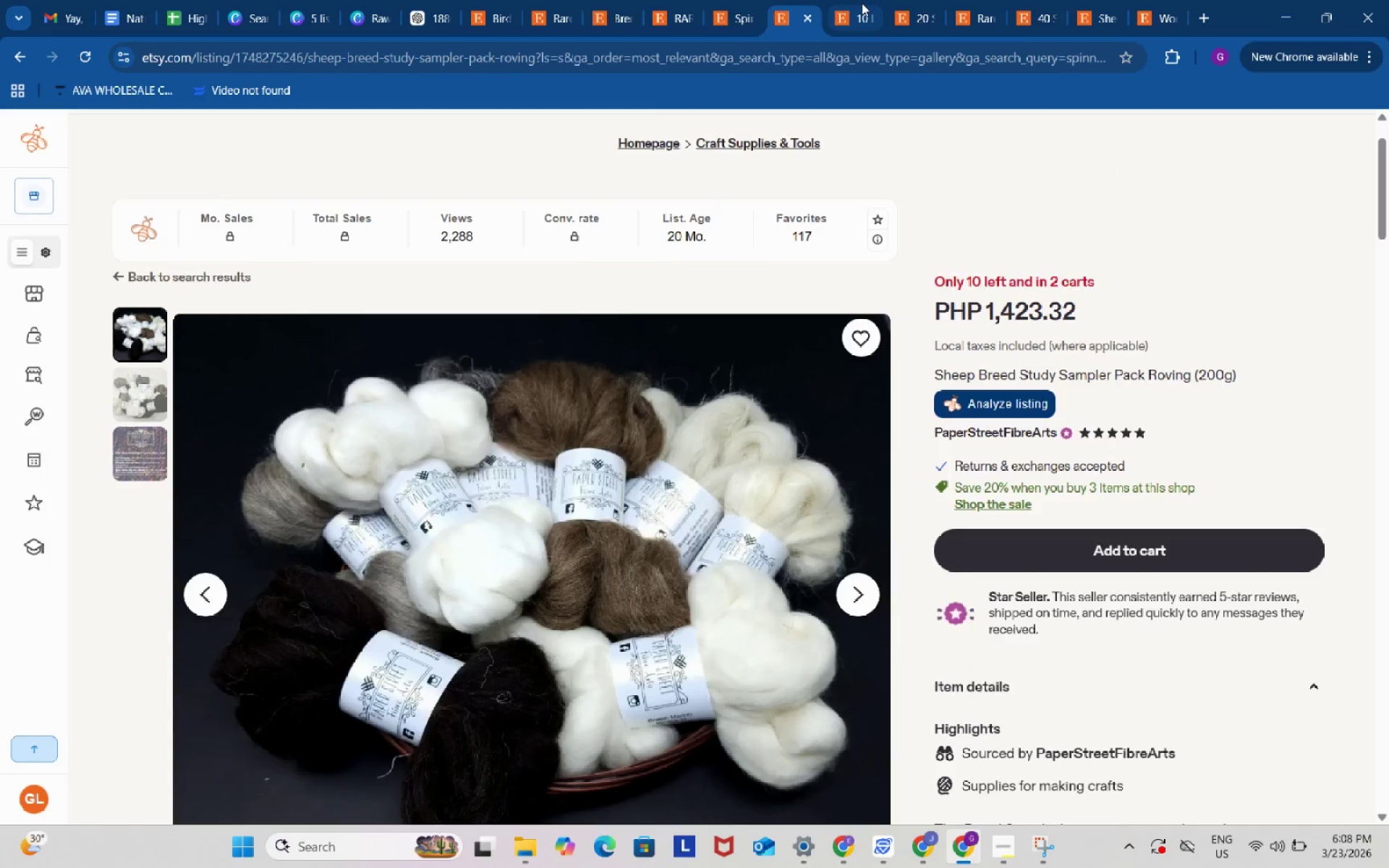 
left_click([862, 3])
 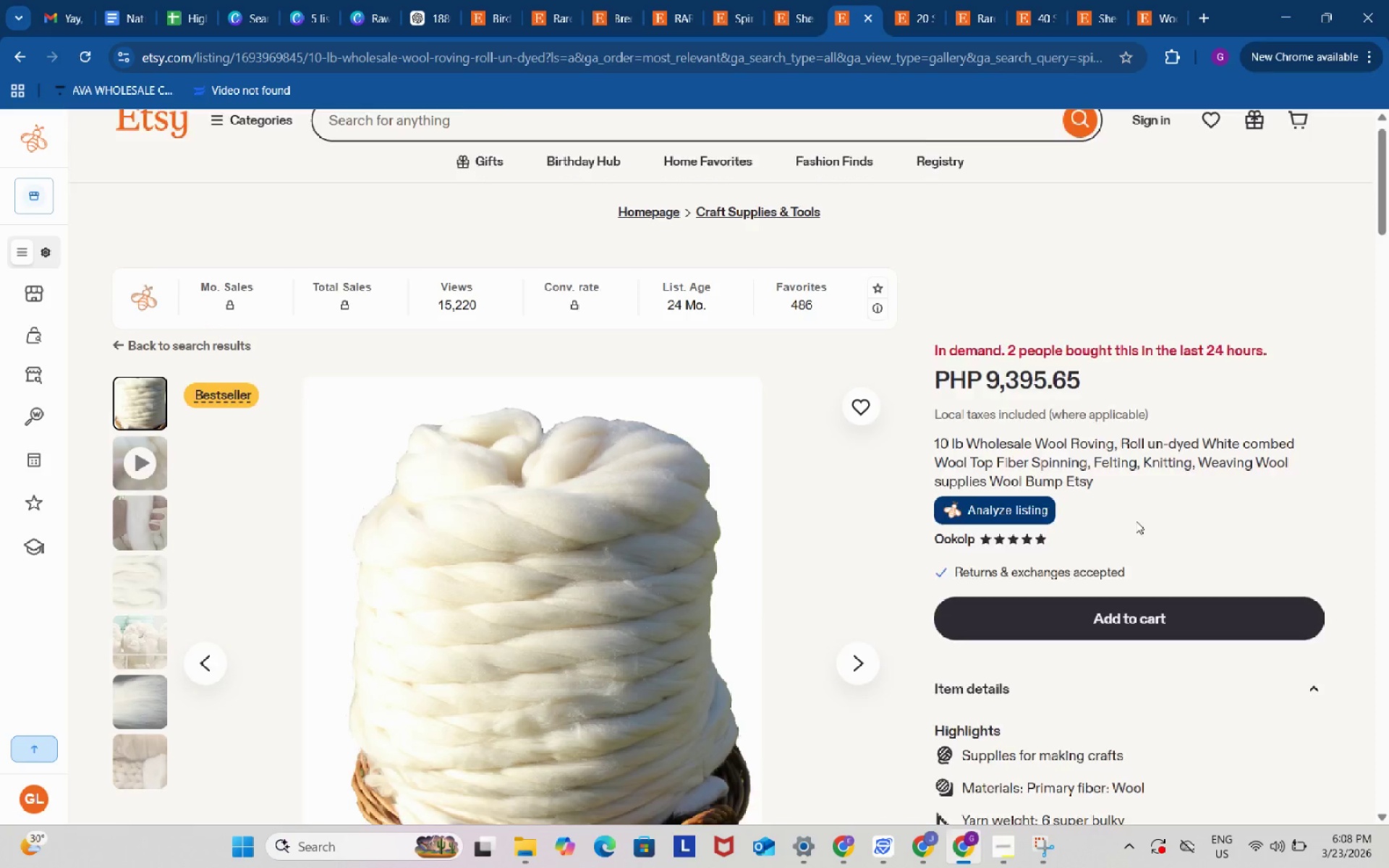 
scroll: coordinate [1048, 554], scroll_direction: down, amount: 5.0
 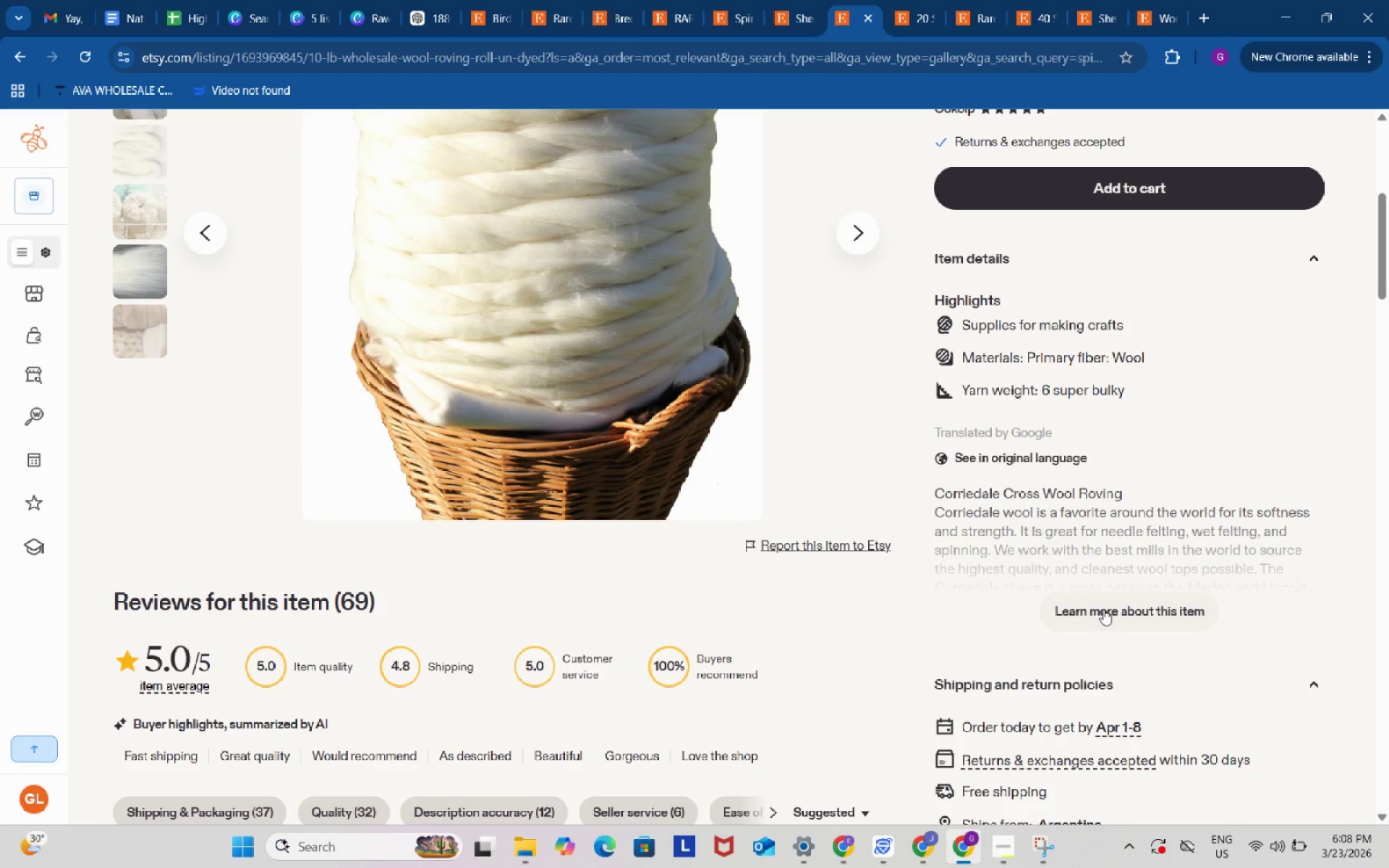 
left_click([1103, 609])
 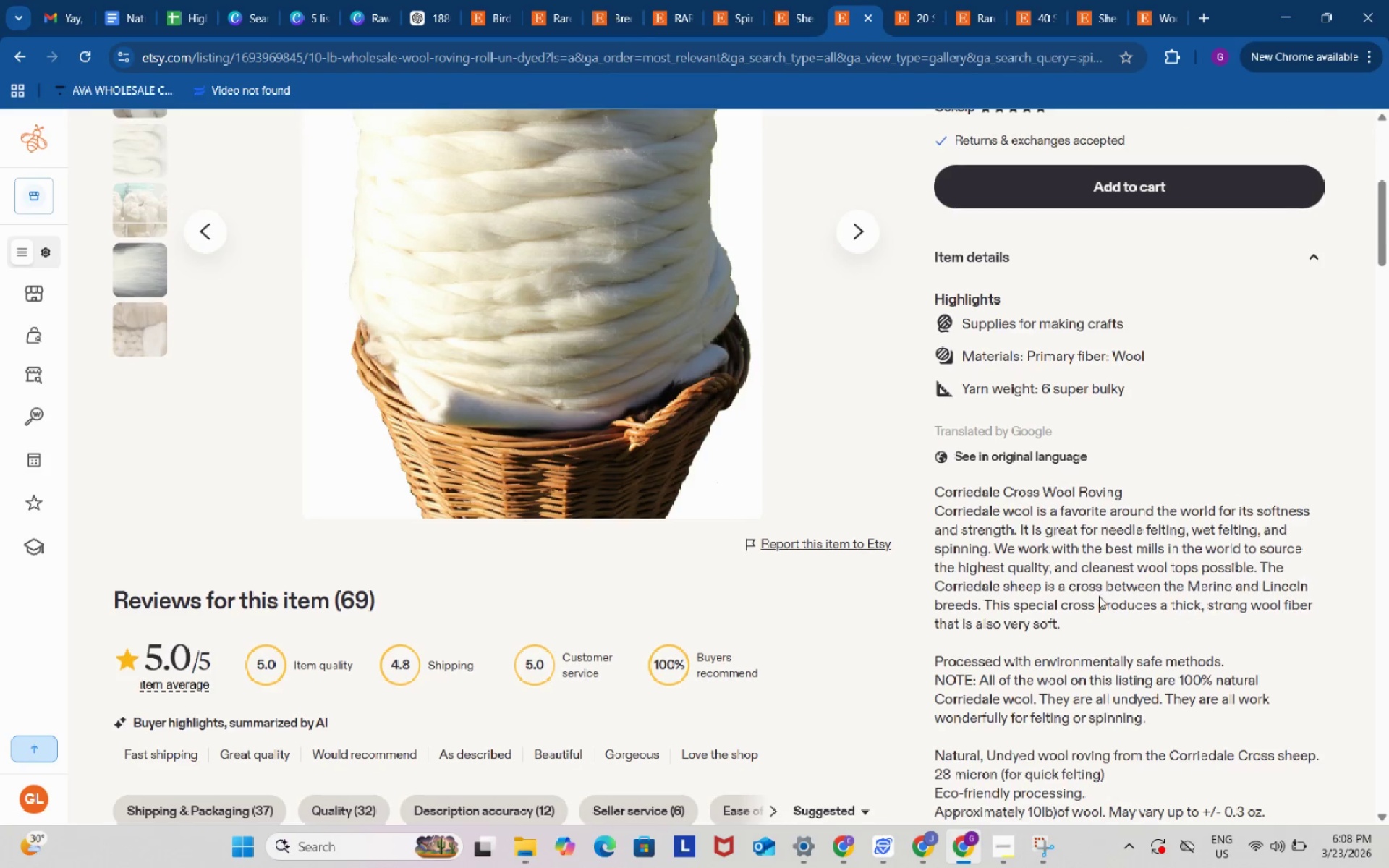 
scroll: coordinate [1098, 594], scroll_direction: down, amount: 4.0
 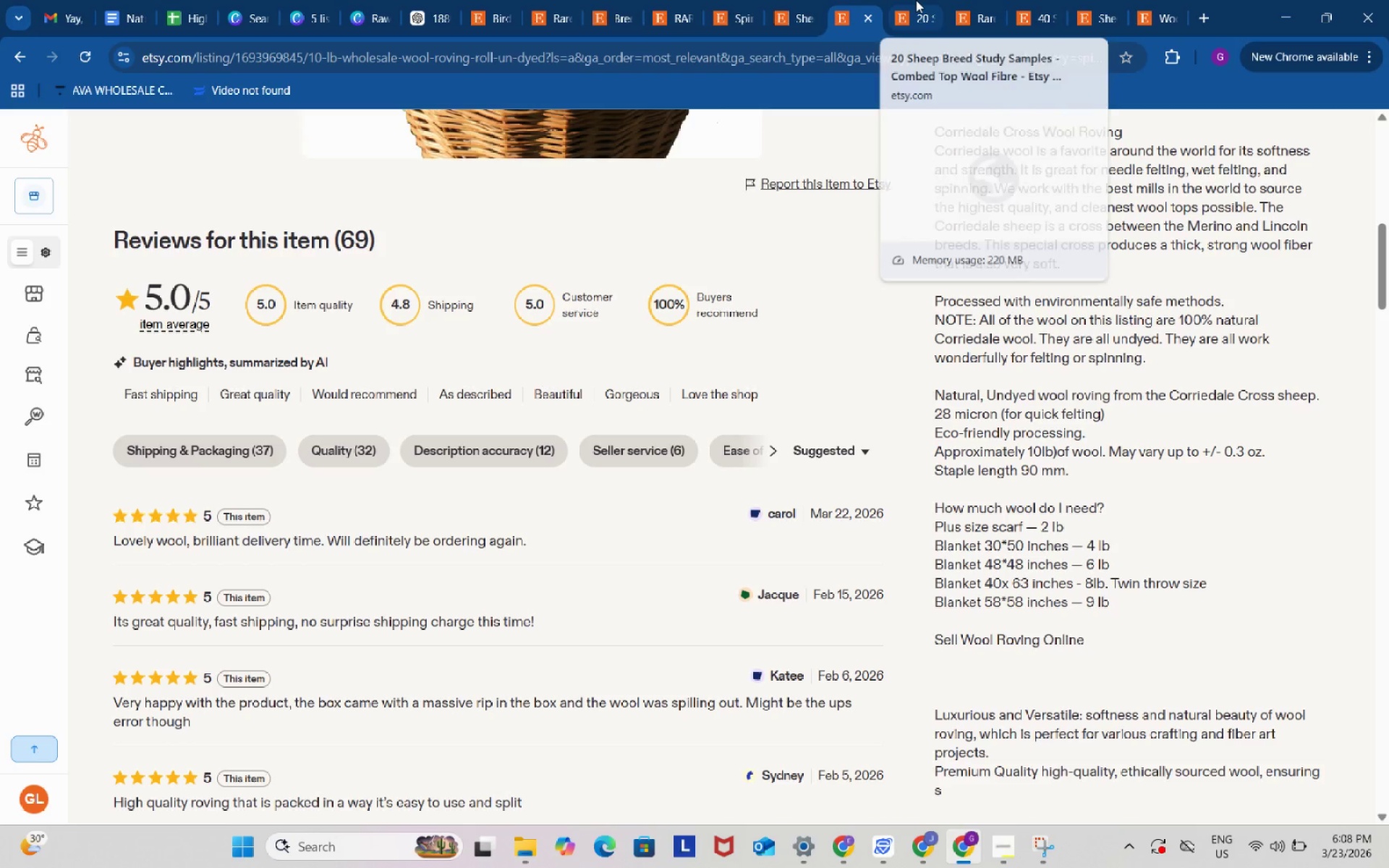 
left_click([916, 0])
 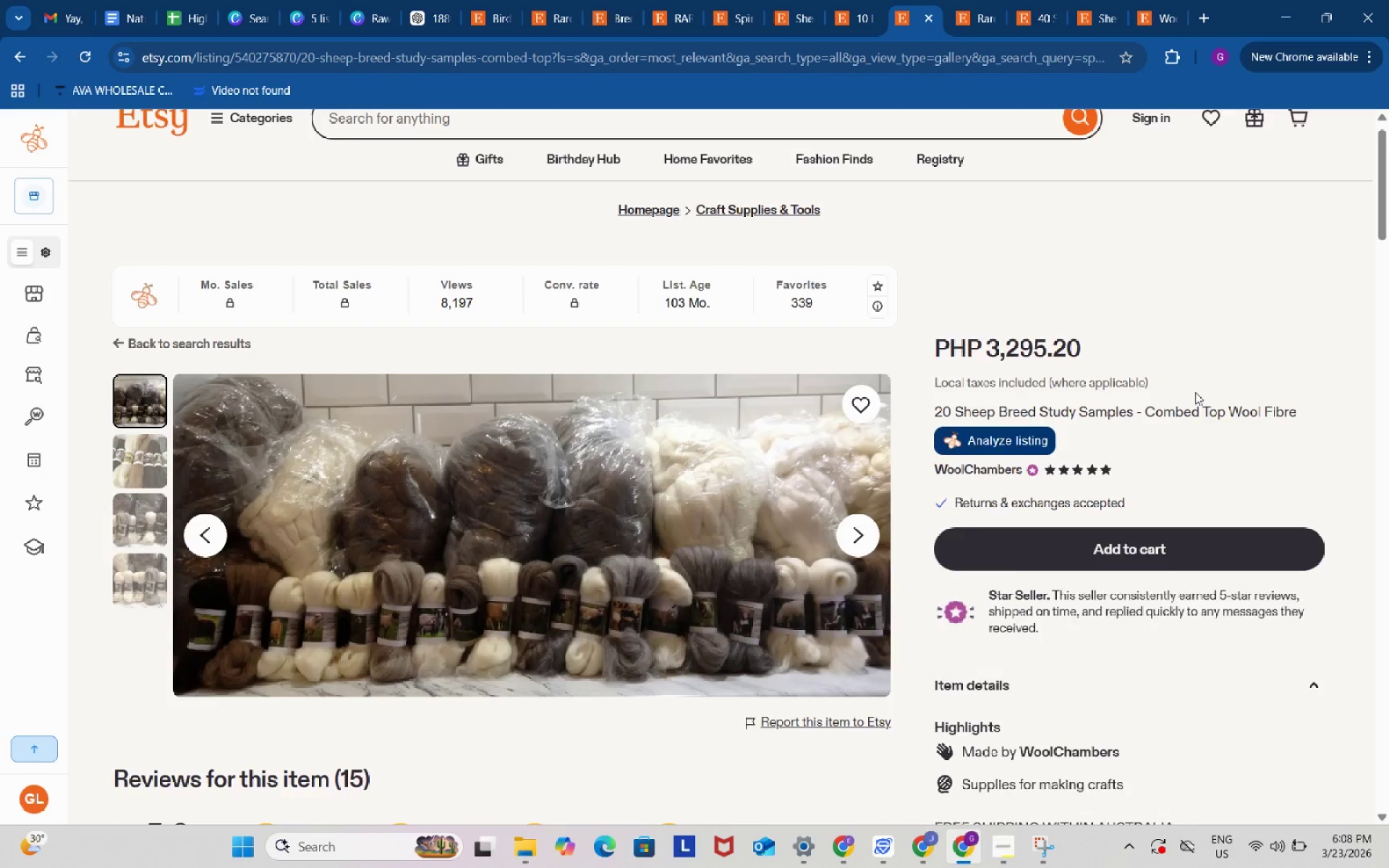 
scroll: coordinate [1195, 392], scroll_direction: down, amount: 3.0
 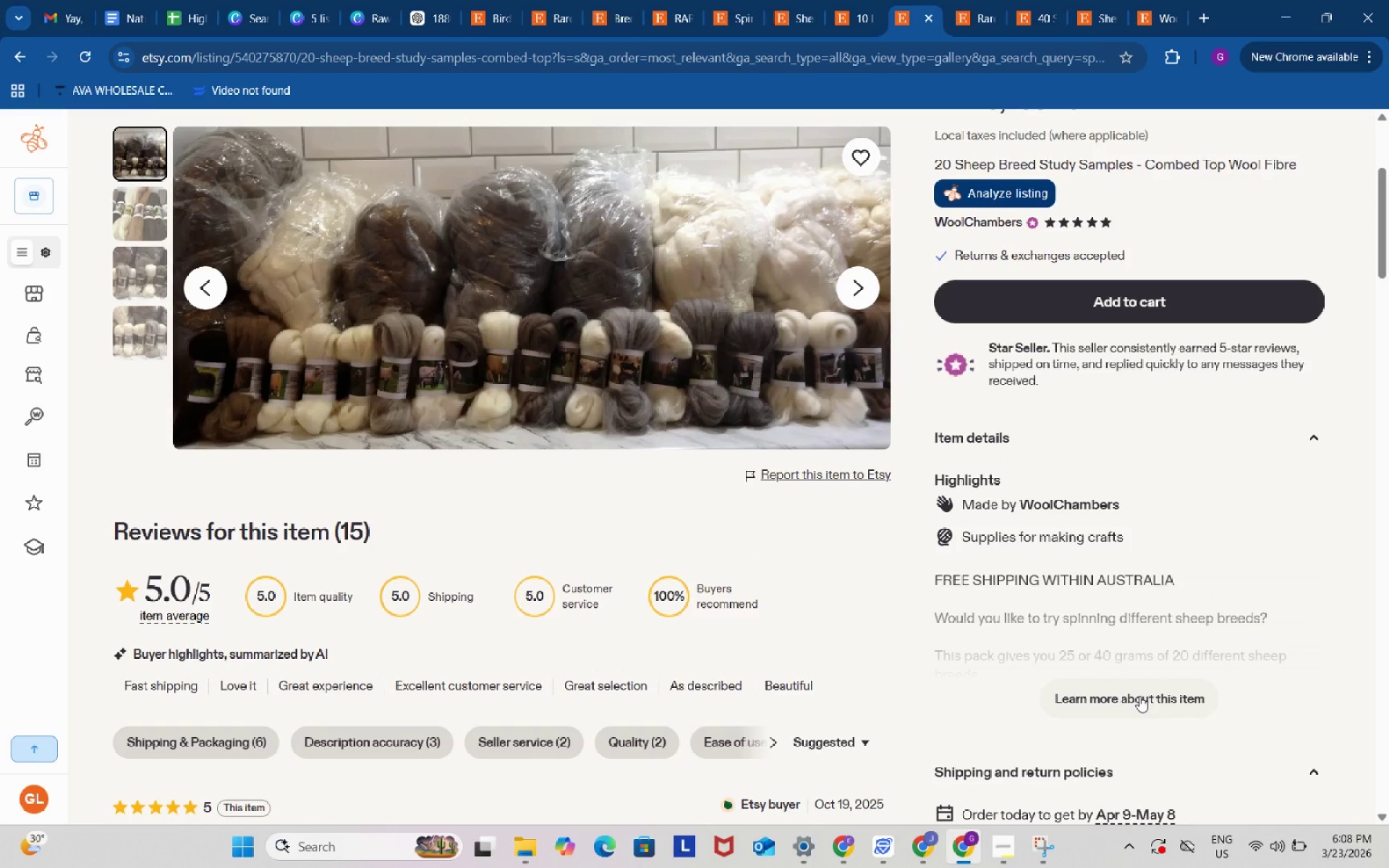 
left_click([1139, 696])
 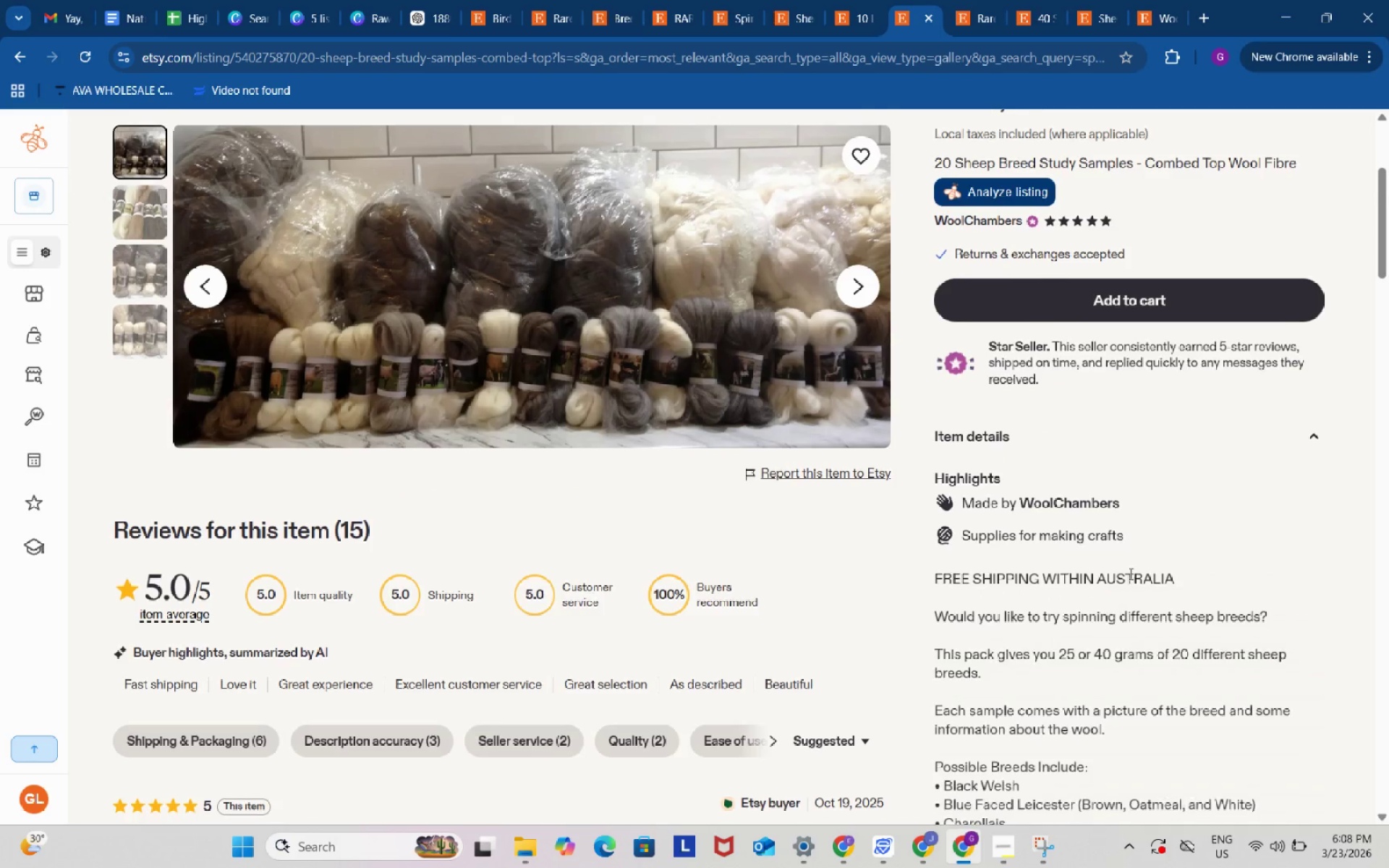 
scroll: coordinate [1129, 574], scroll_direction: down, amount: 6.0
 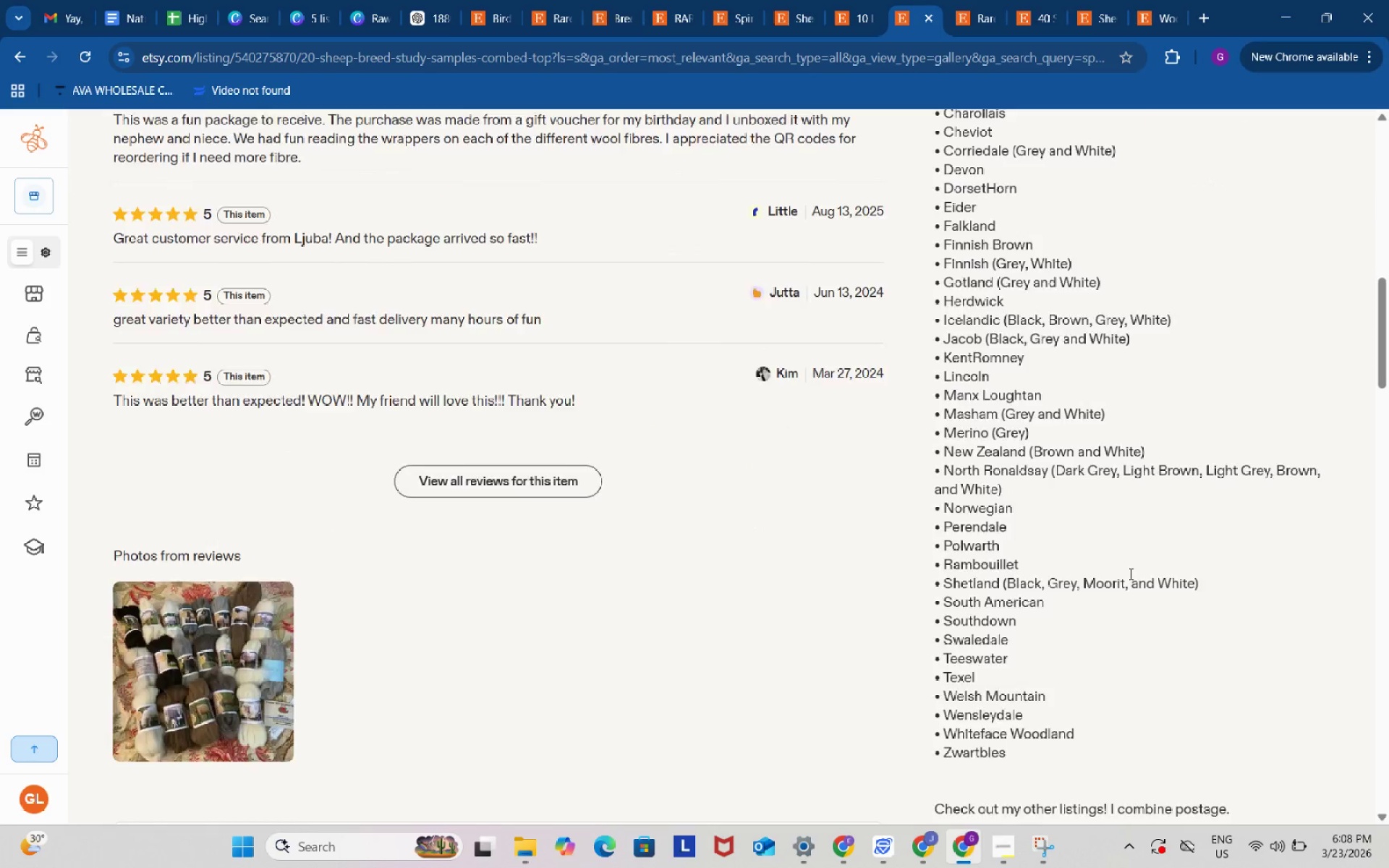 
scroll: coordinate [1129, 574], scroll_direction: up, amount: 3.0
 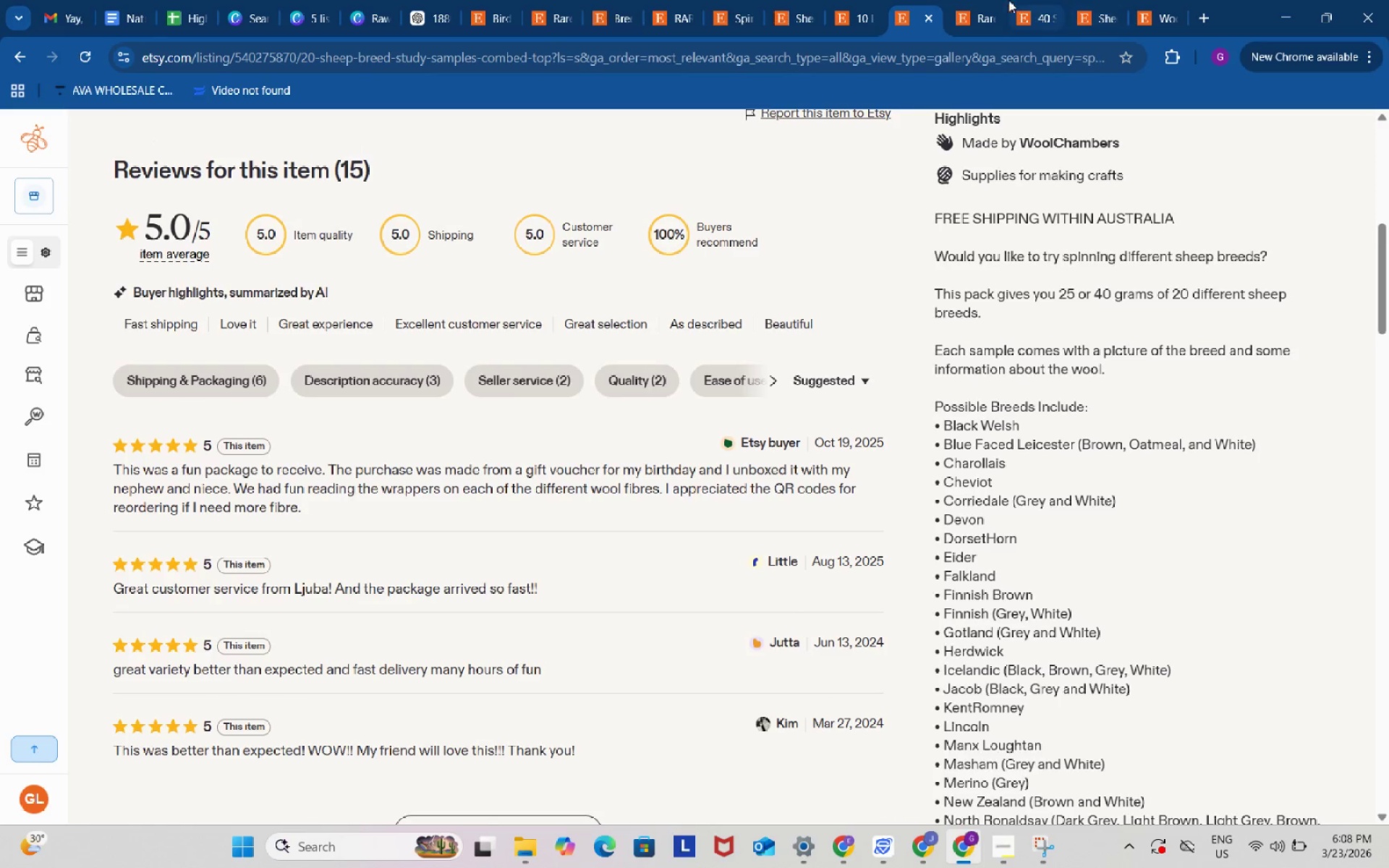 
left_click([987, 0])
 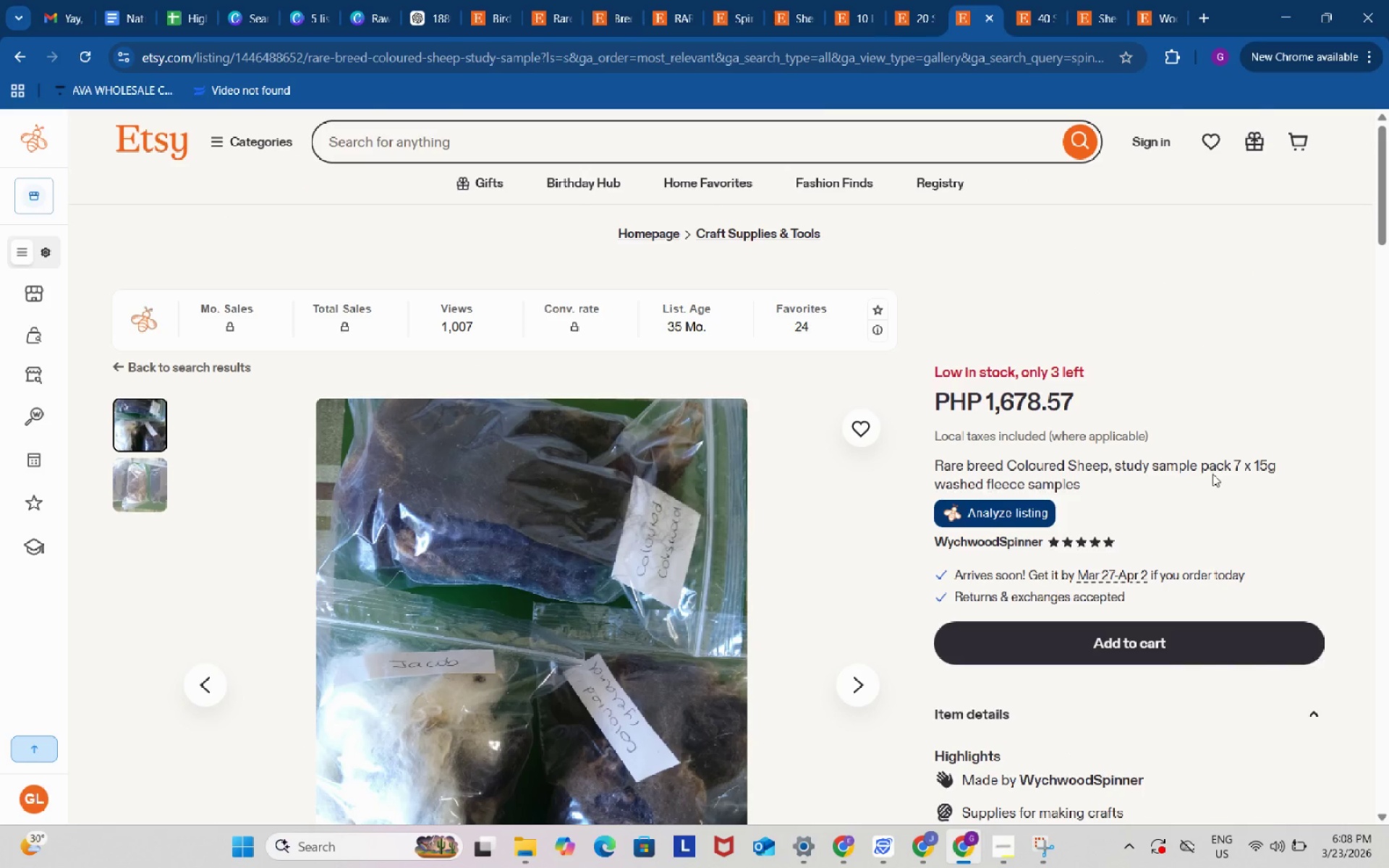 
scroll: coordinate [1212, 473], scroll_direction: down, amount: 7.0
 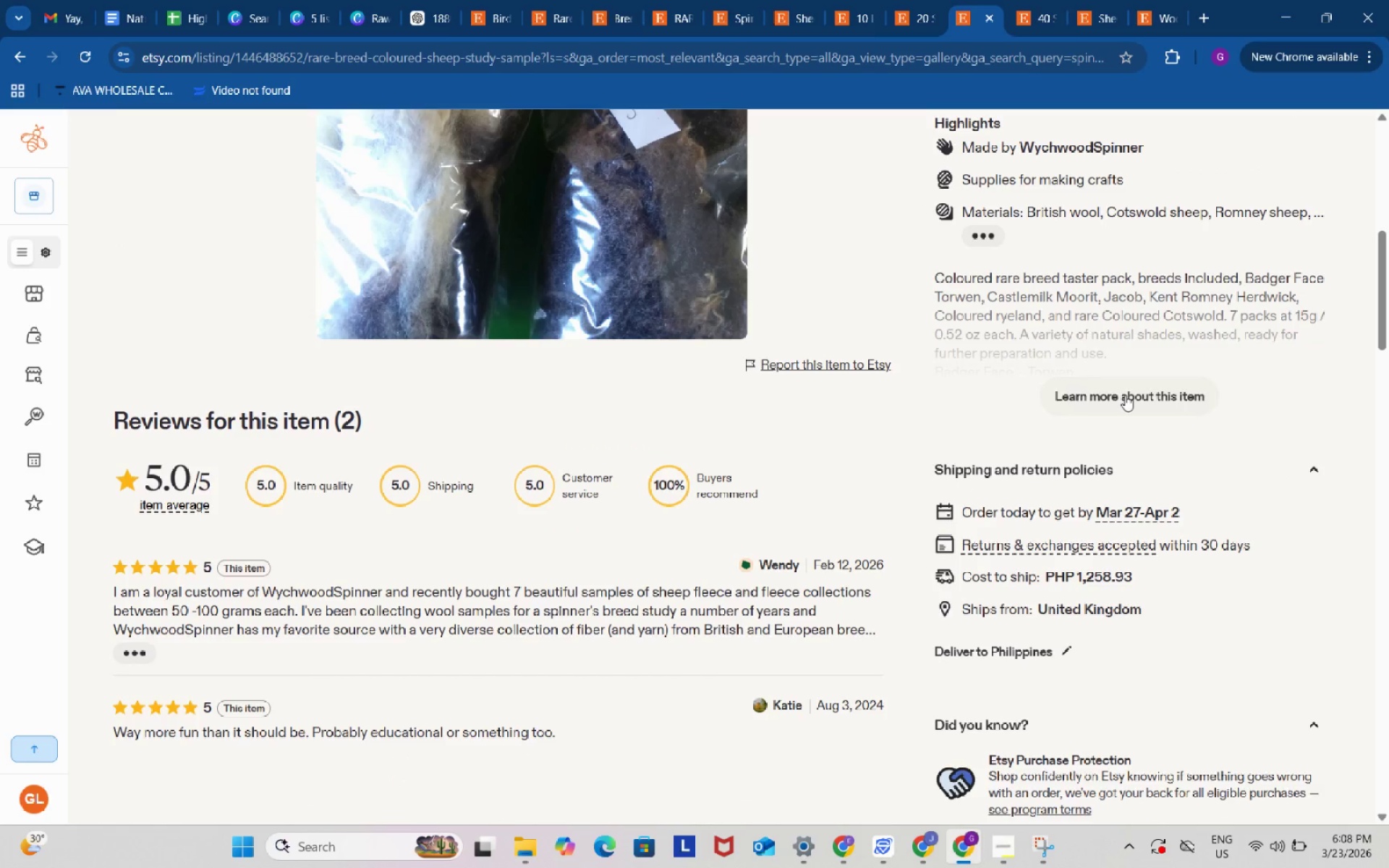 
left_click([1125, 395])
 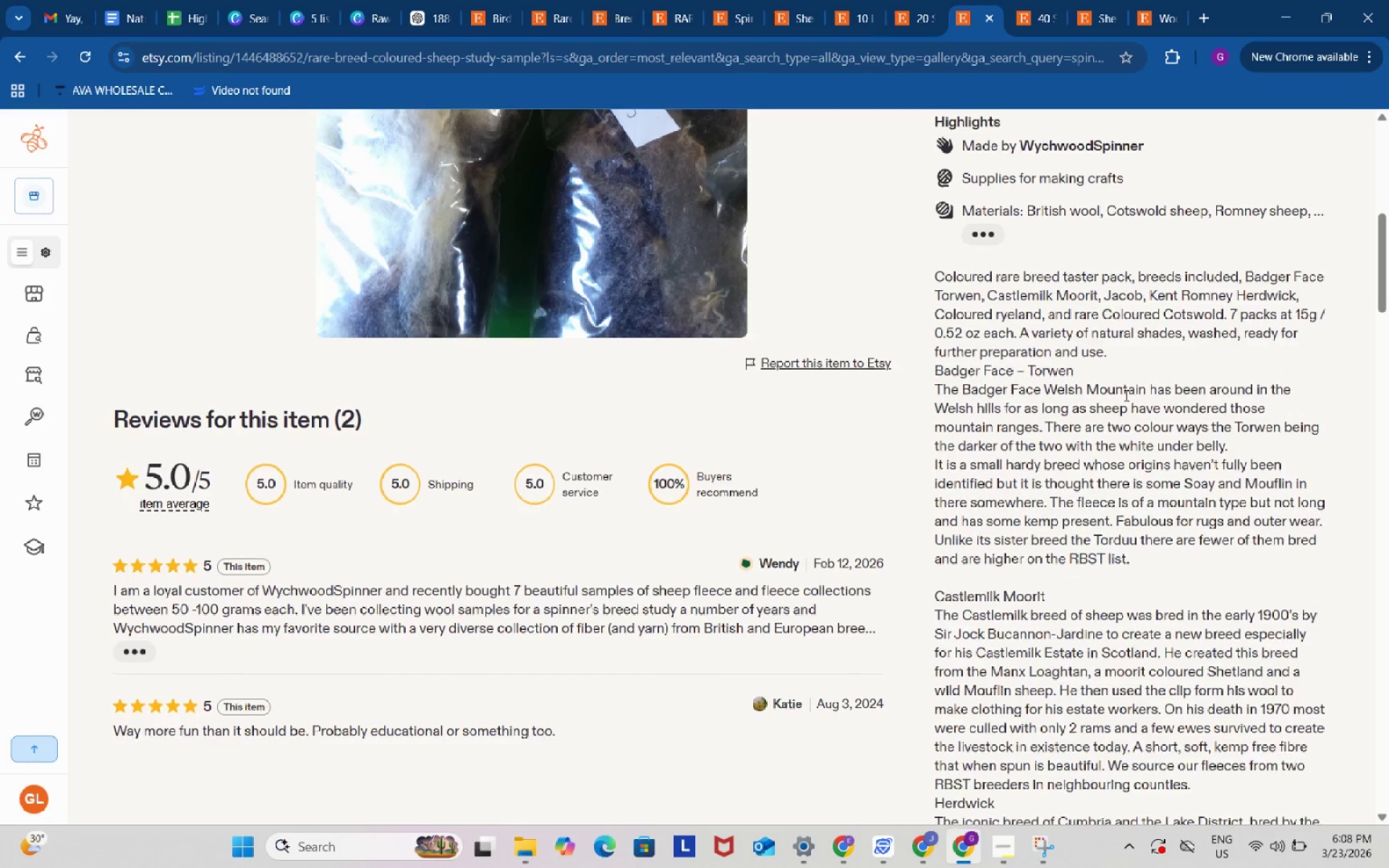 
scroll: coordinate [1125, 395], scroll_direction: down, amount: 3.0
 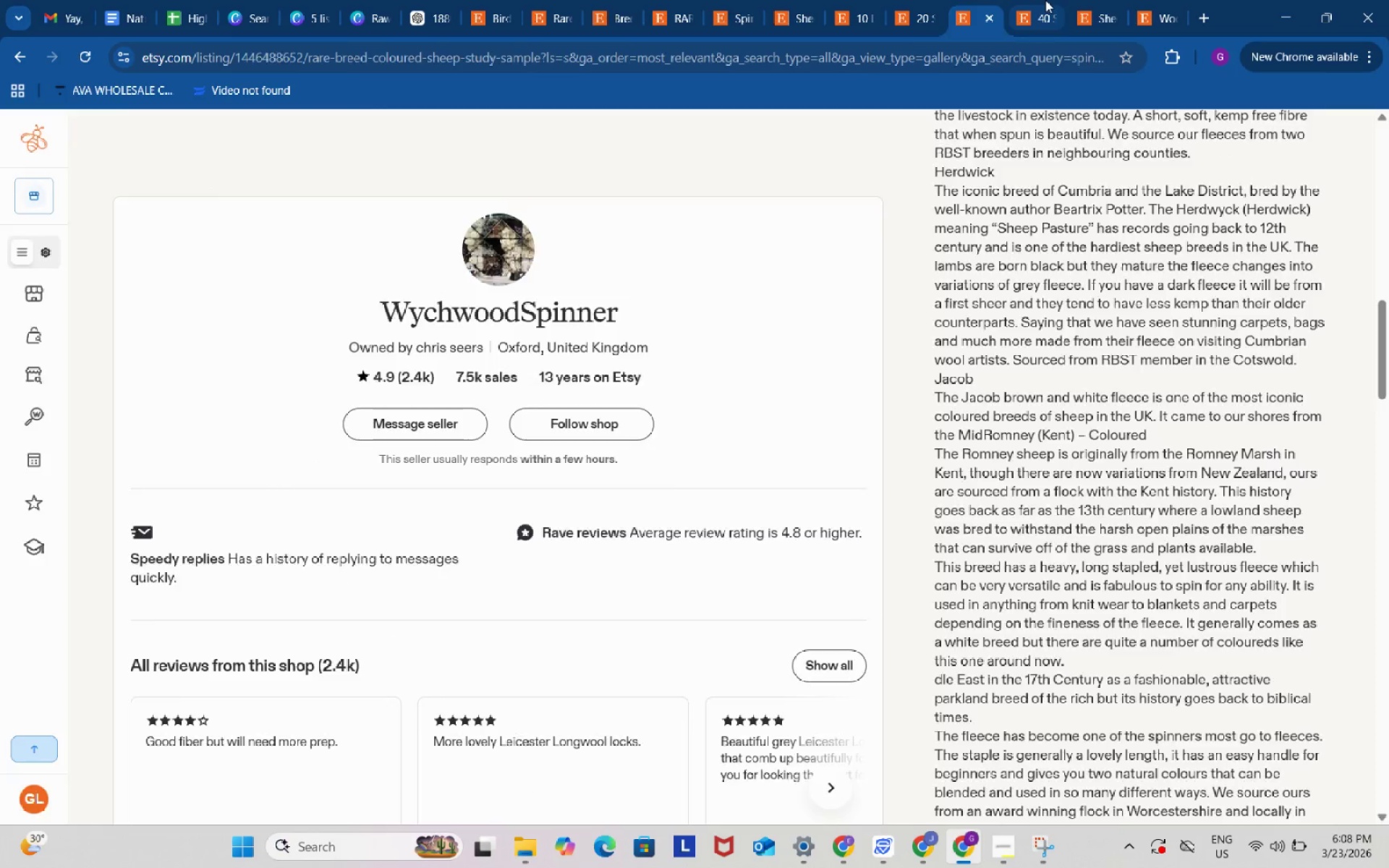 
left_click([1045, 0])
 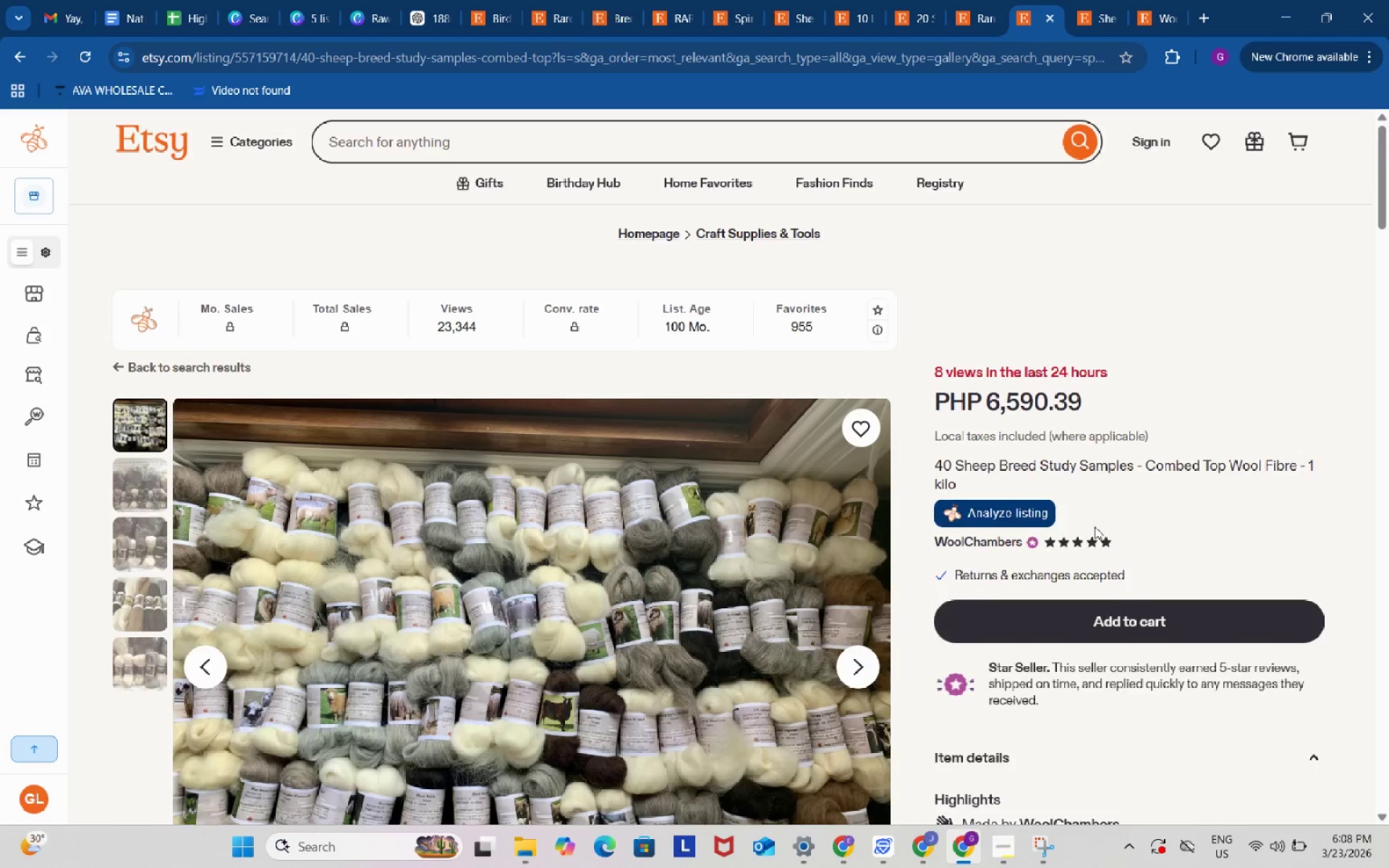 
scroll: coordinate [1103, 609], scroll_direction: down, amount: 6.0
 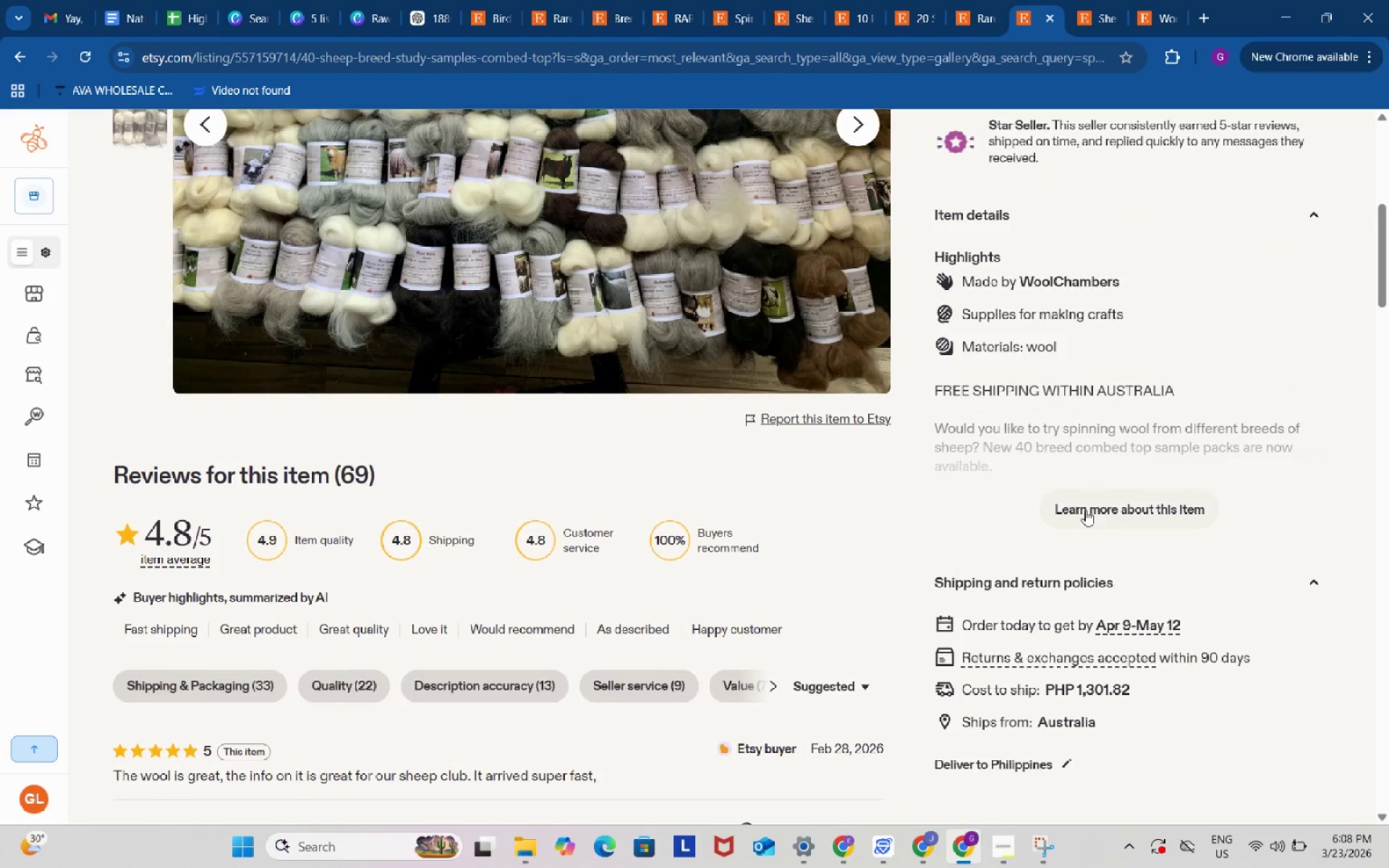 
left_click([1085, 510])
 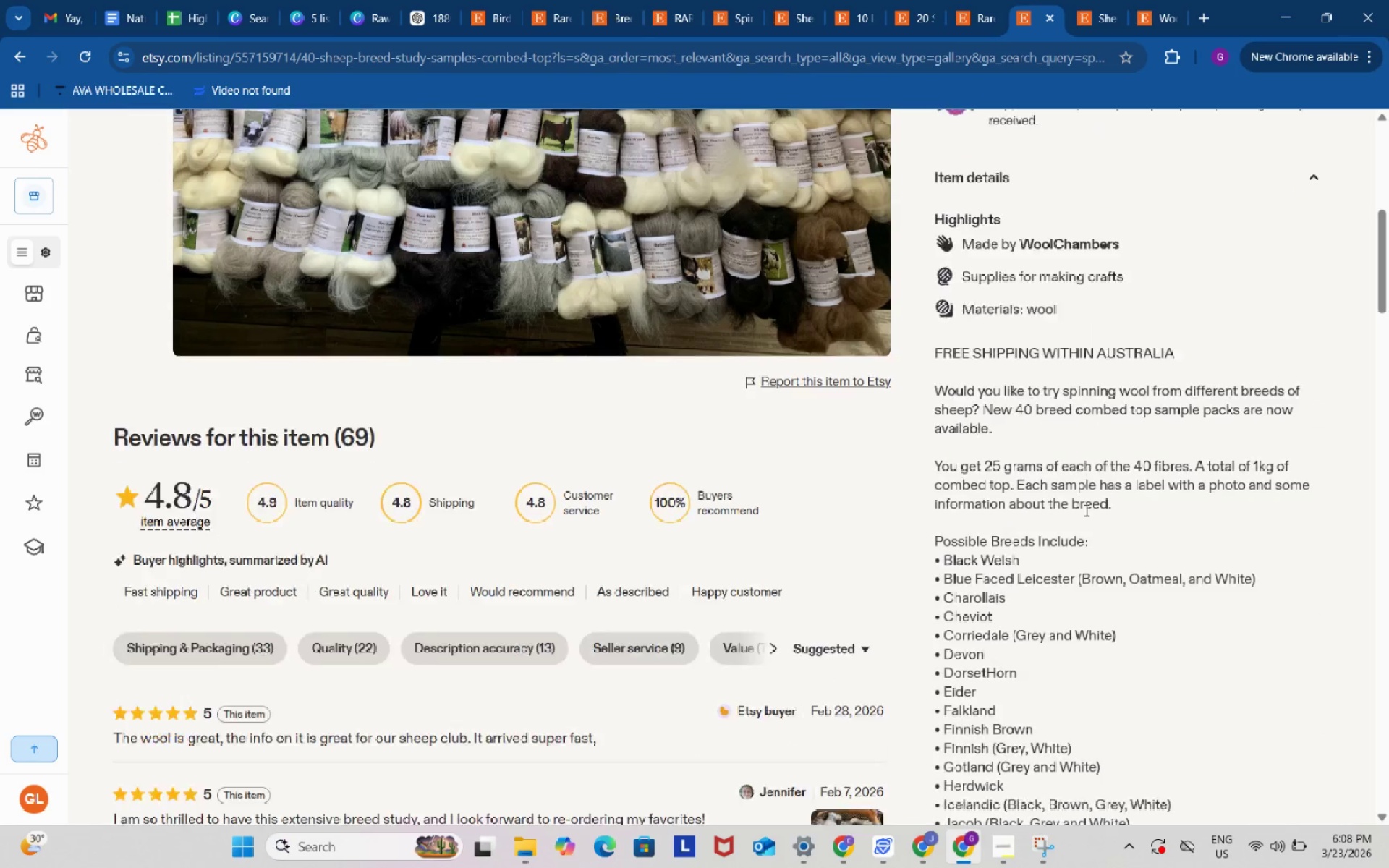 
scroll: coordinate [1085, 510], scroll_direction: down, amount: 3.0
 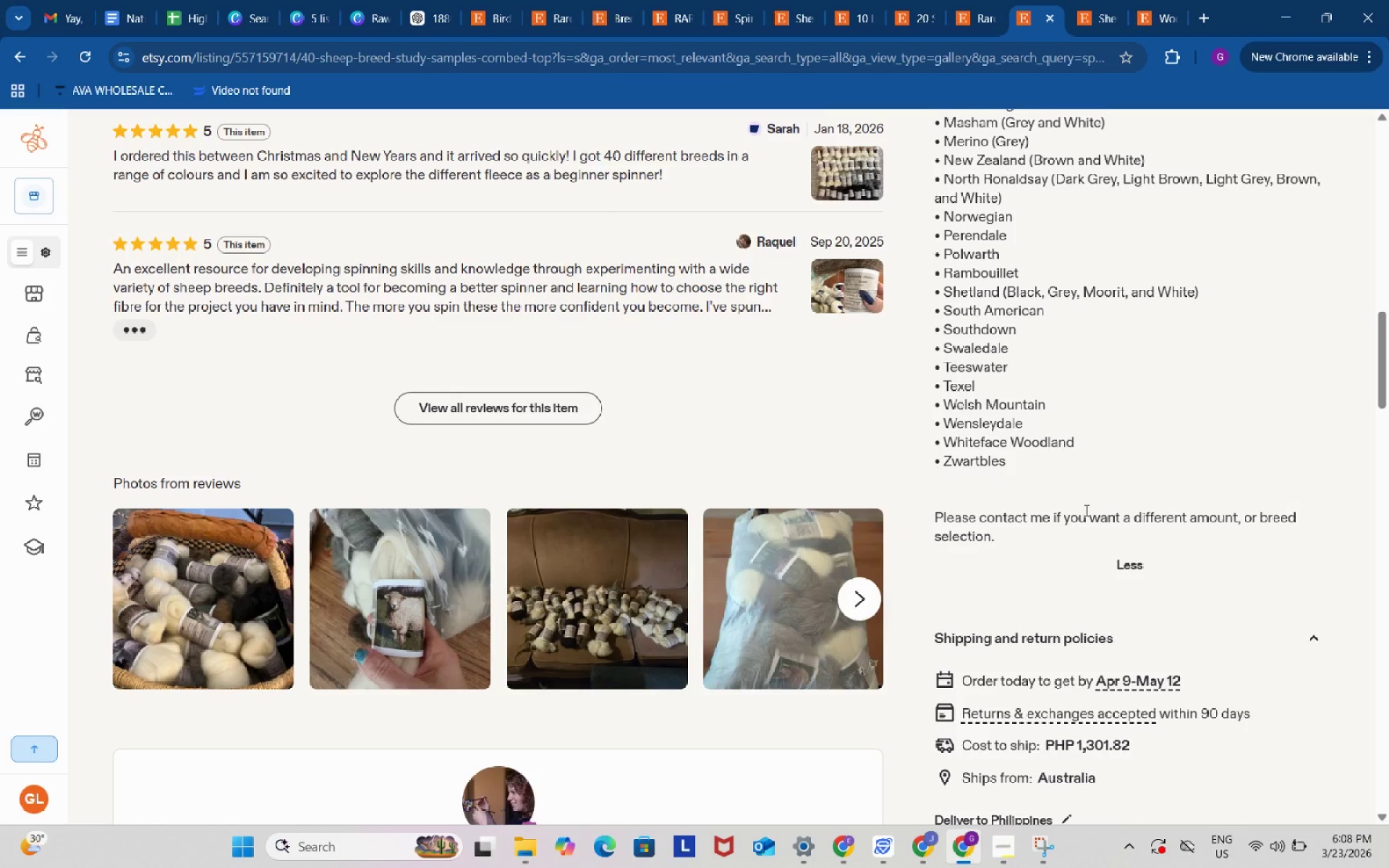 
scroll: coordinate [1085, 508], scroll_direction: up, amount: 7.0
 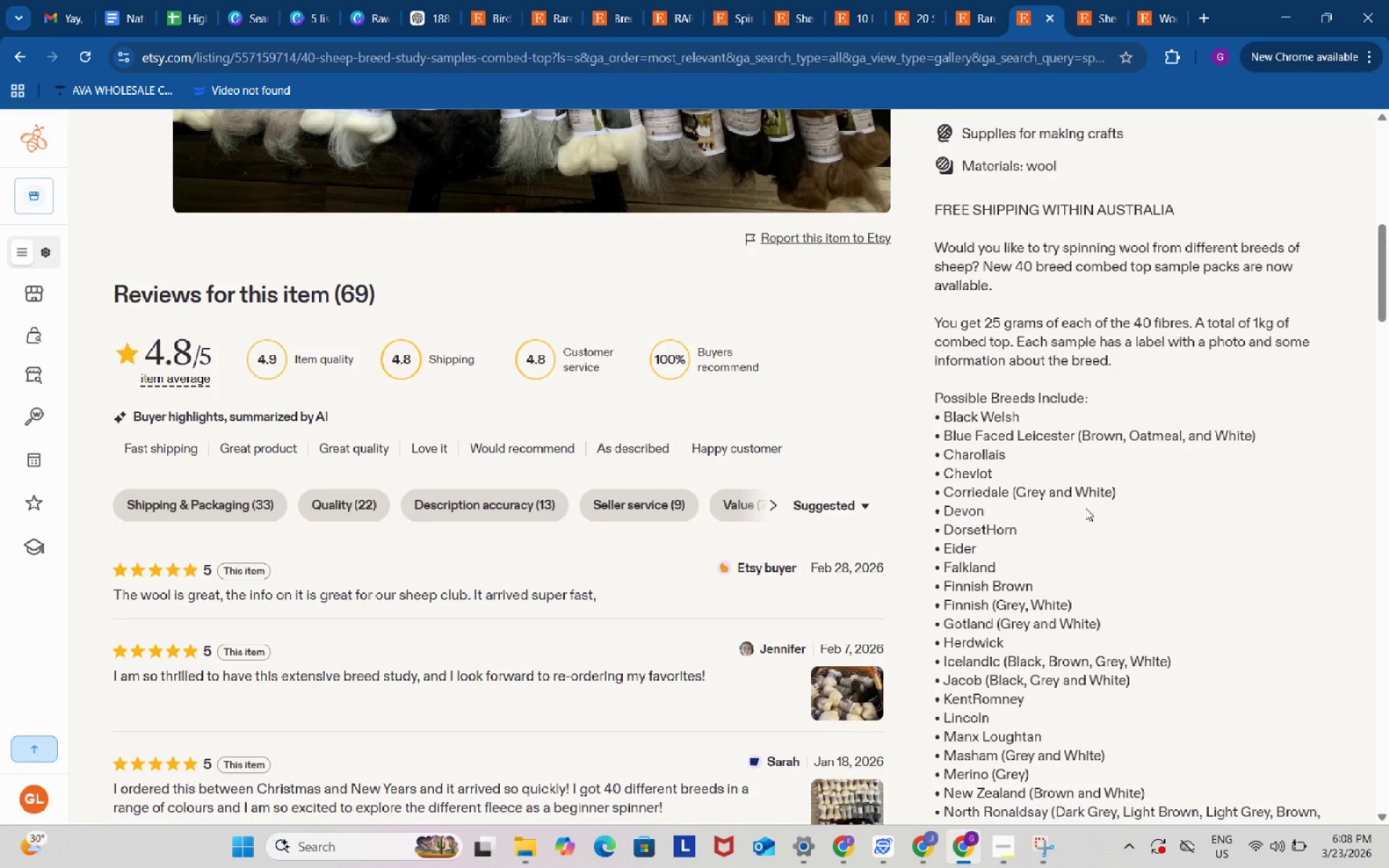 
wait(11.81)
 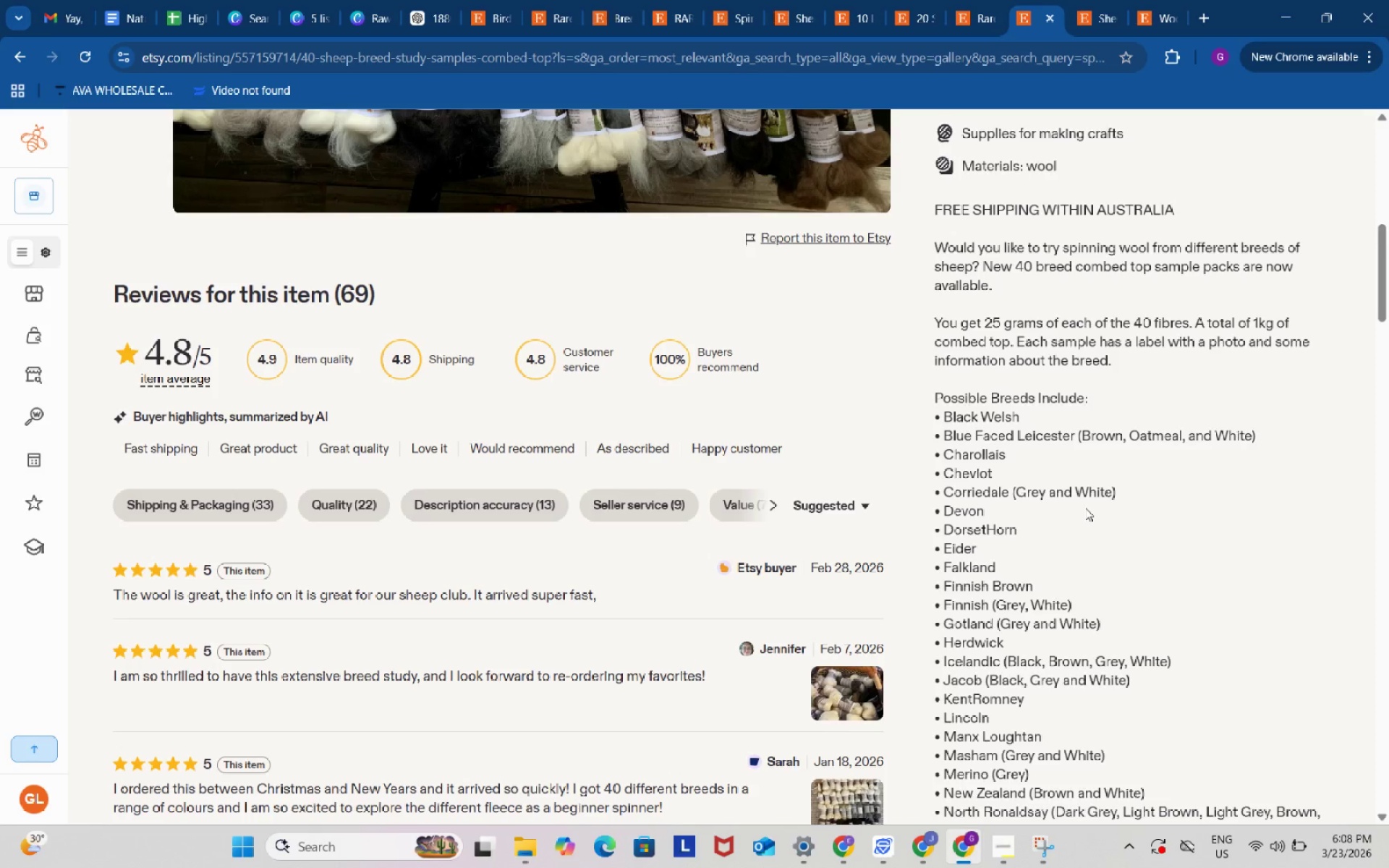 
left_click([1000, 850])